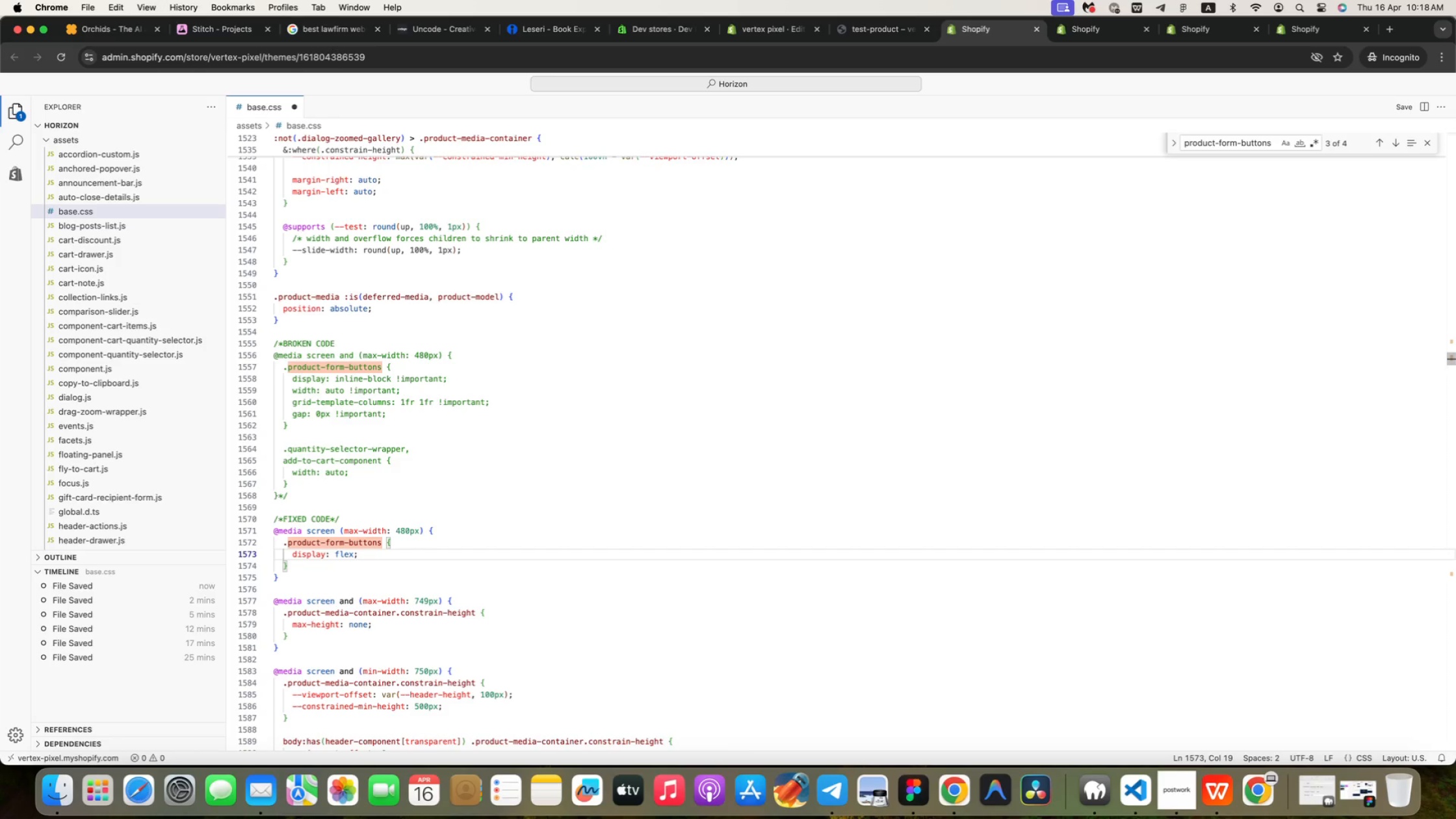 
key(ArrowDown)
 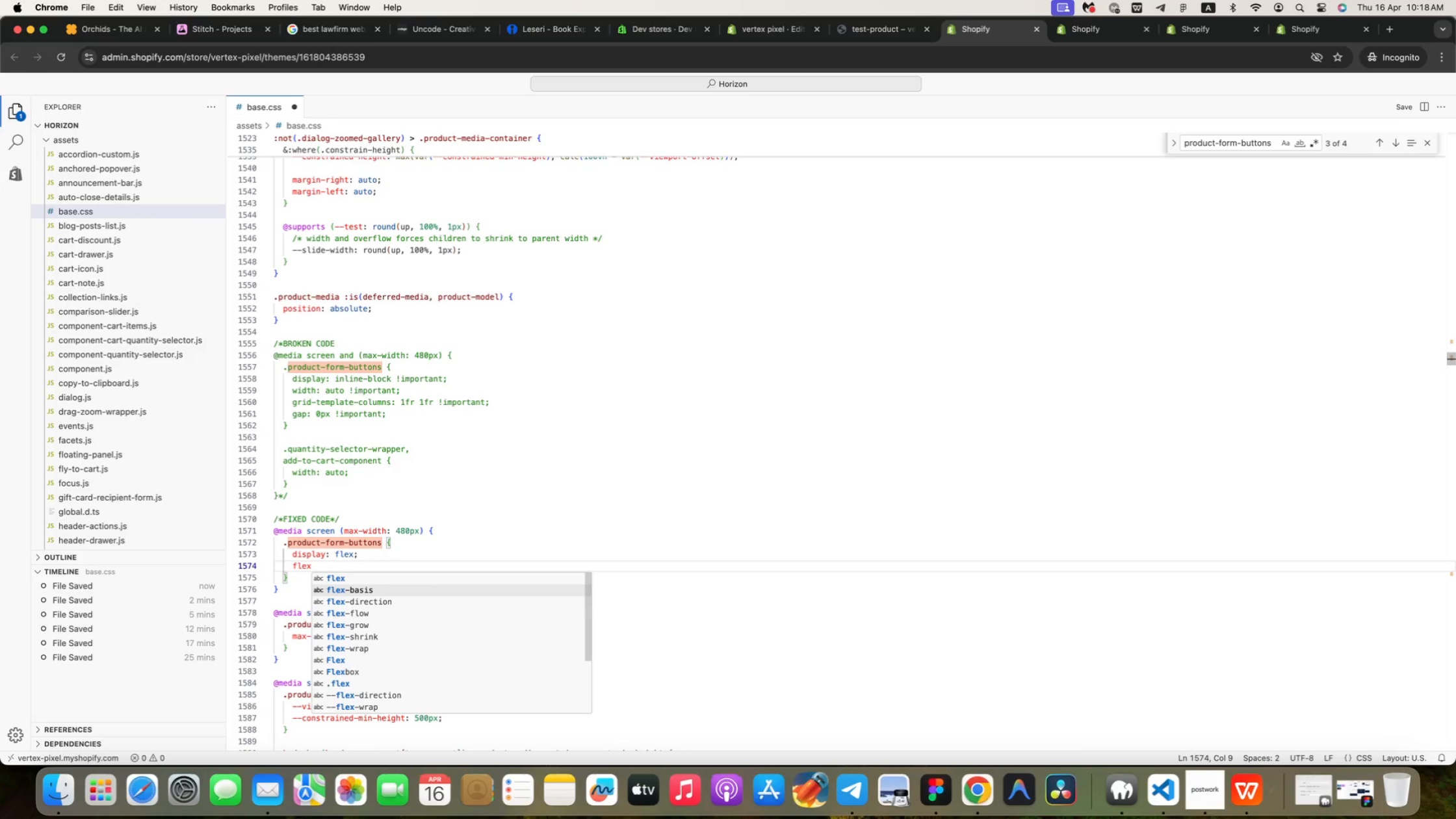 
key(ArrowDown)
 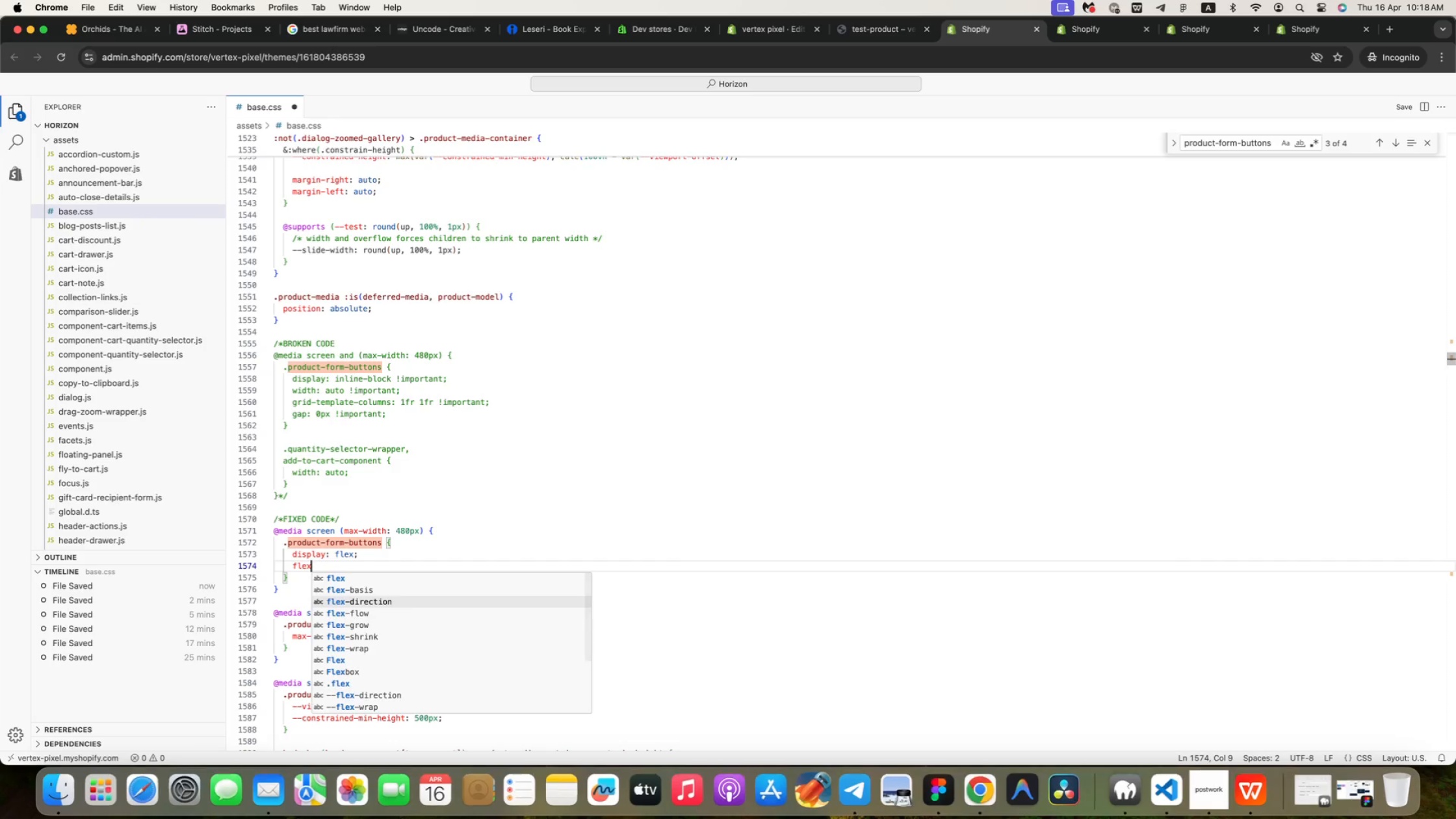 
key(Enter)
 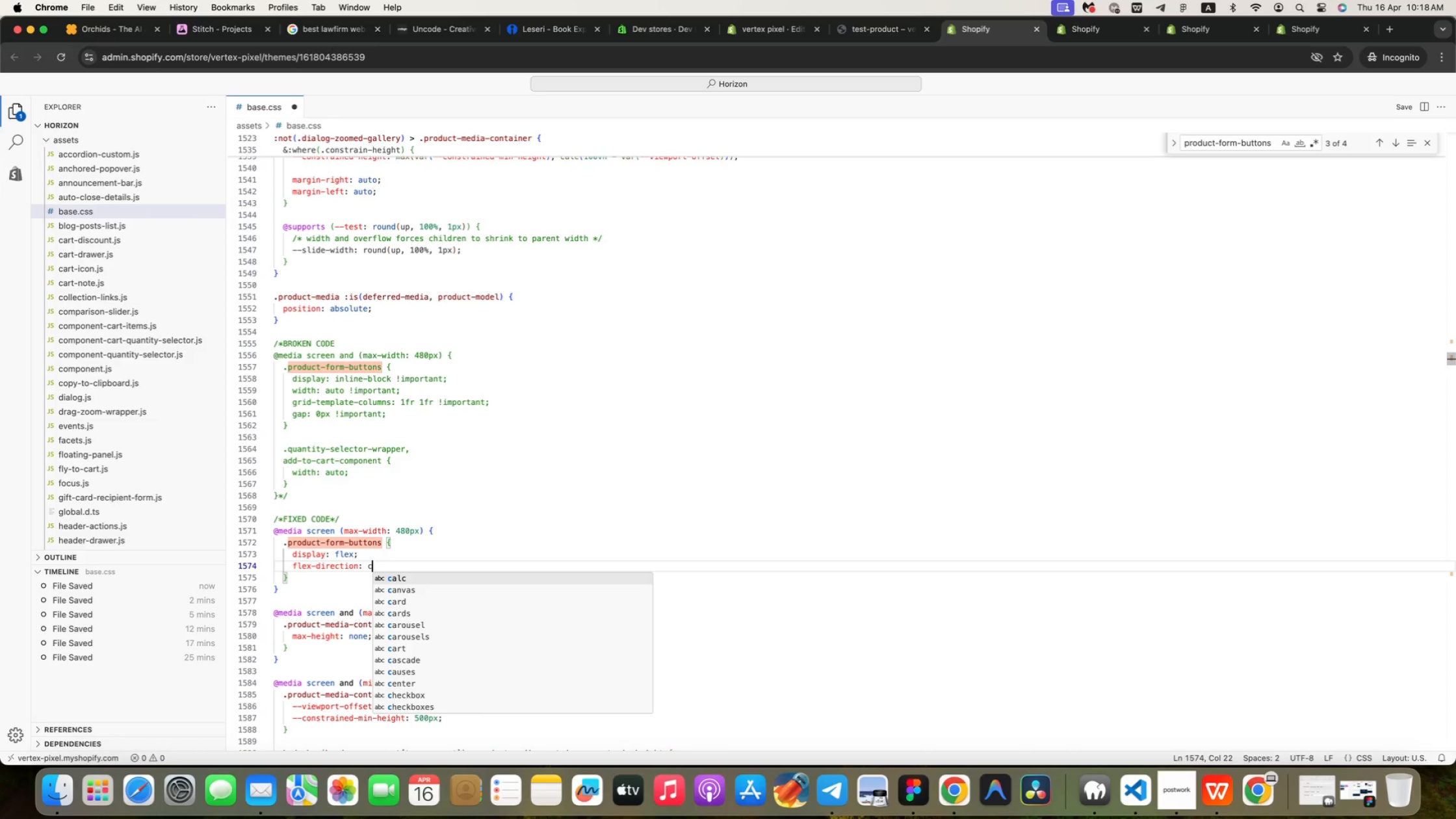 
type(: col)
 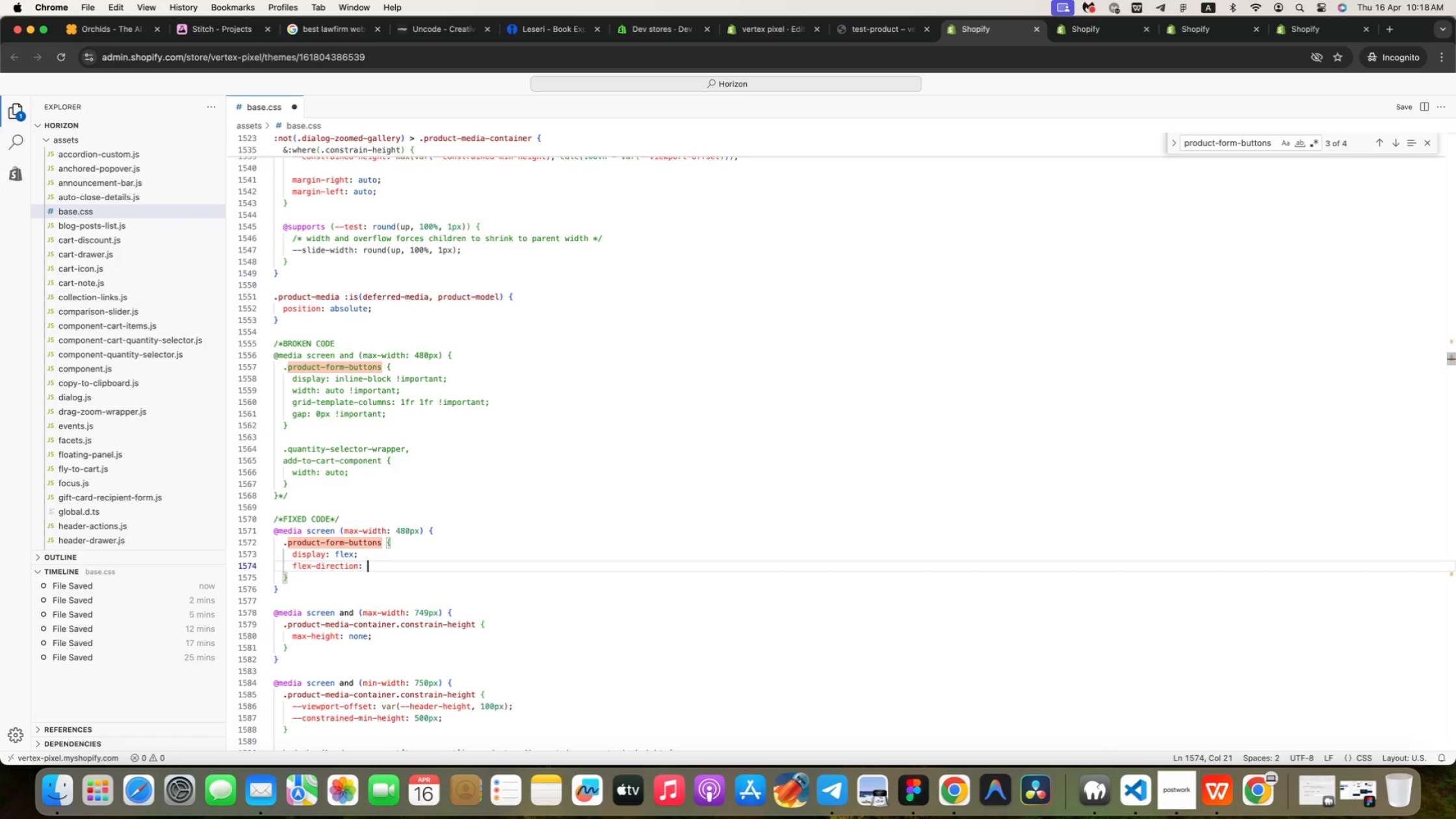 
key(ArrowDown)
 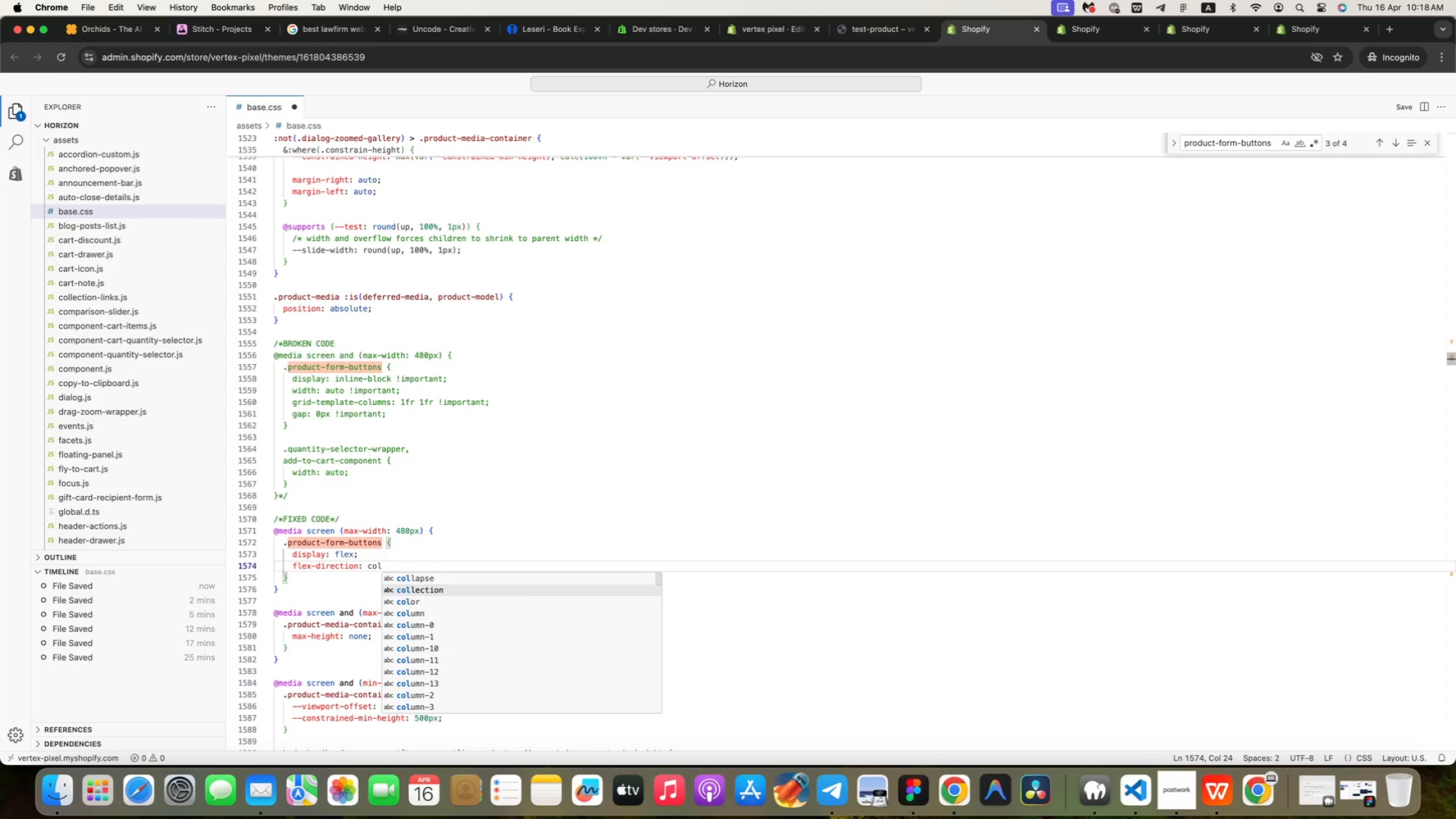 
key(ArrowDown)
 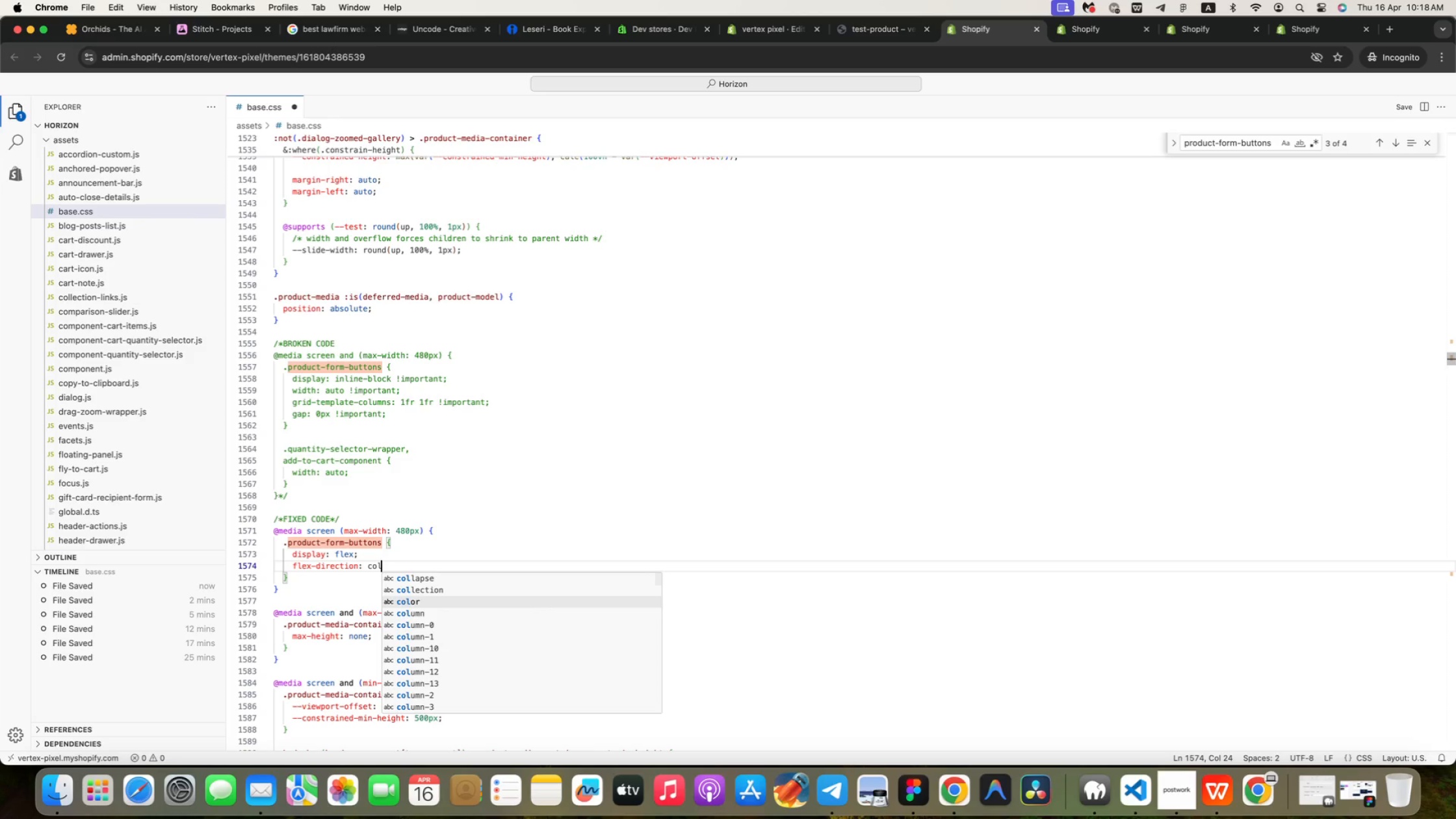 
key(ArrowDown)
 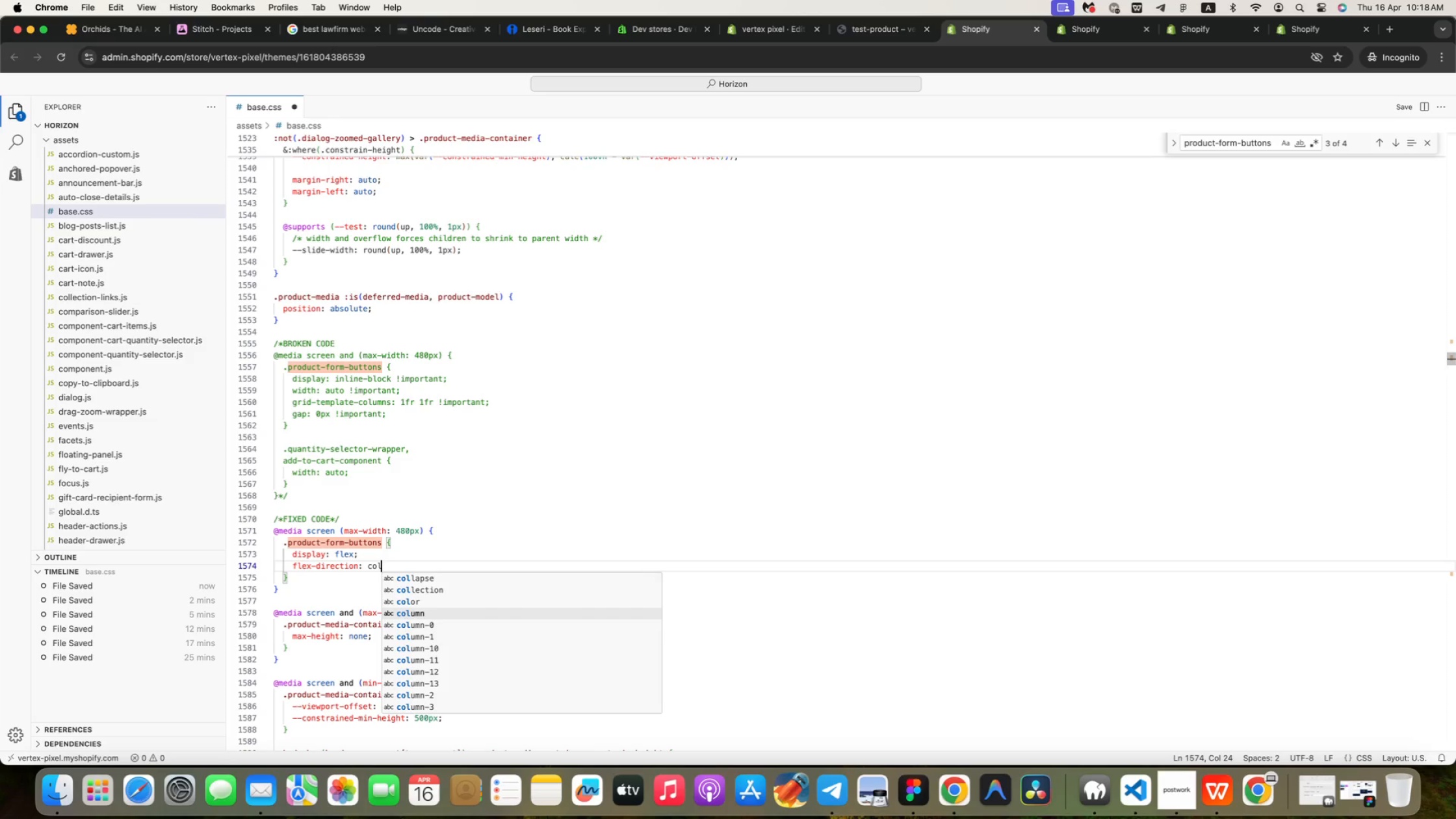 
key(Enter)
 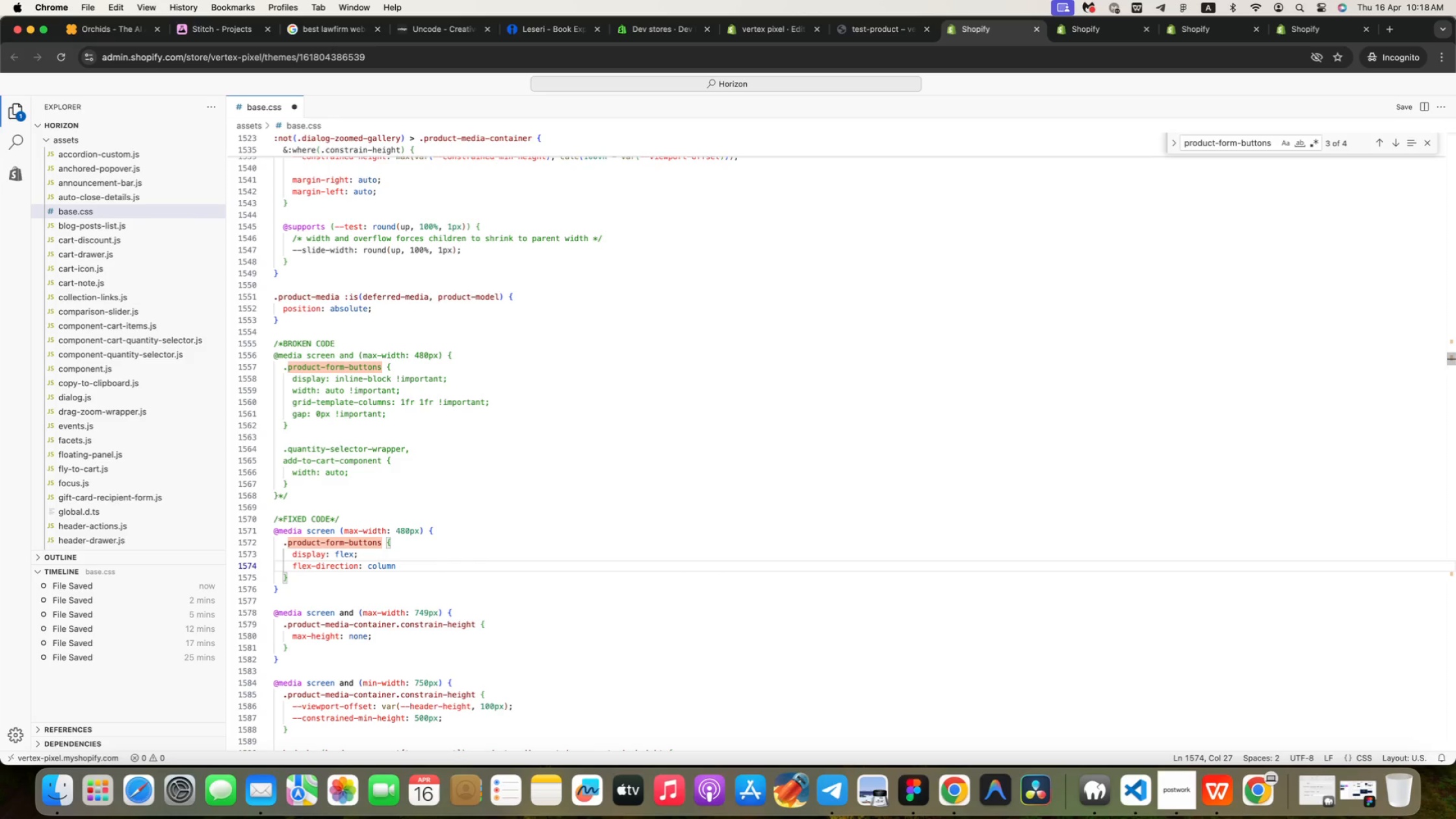 
key(Semicolon)
 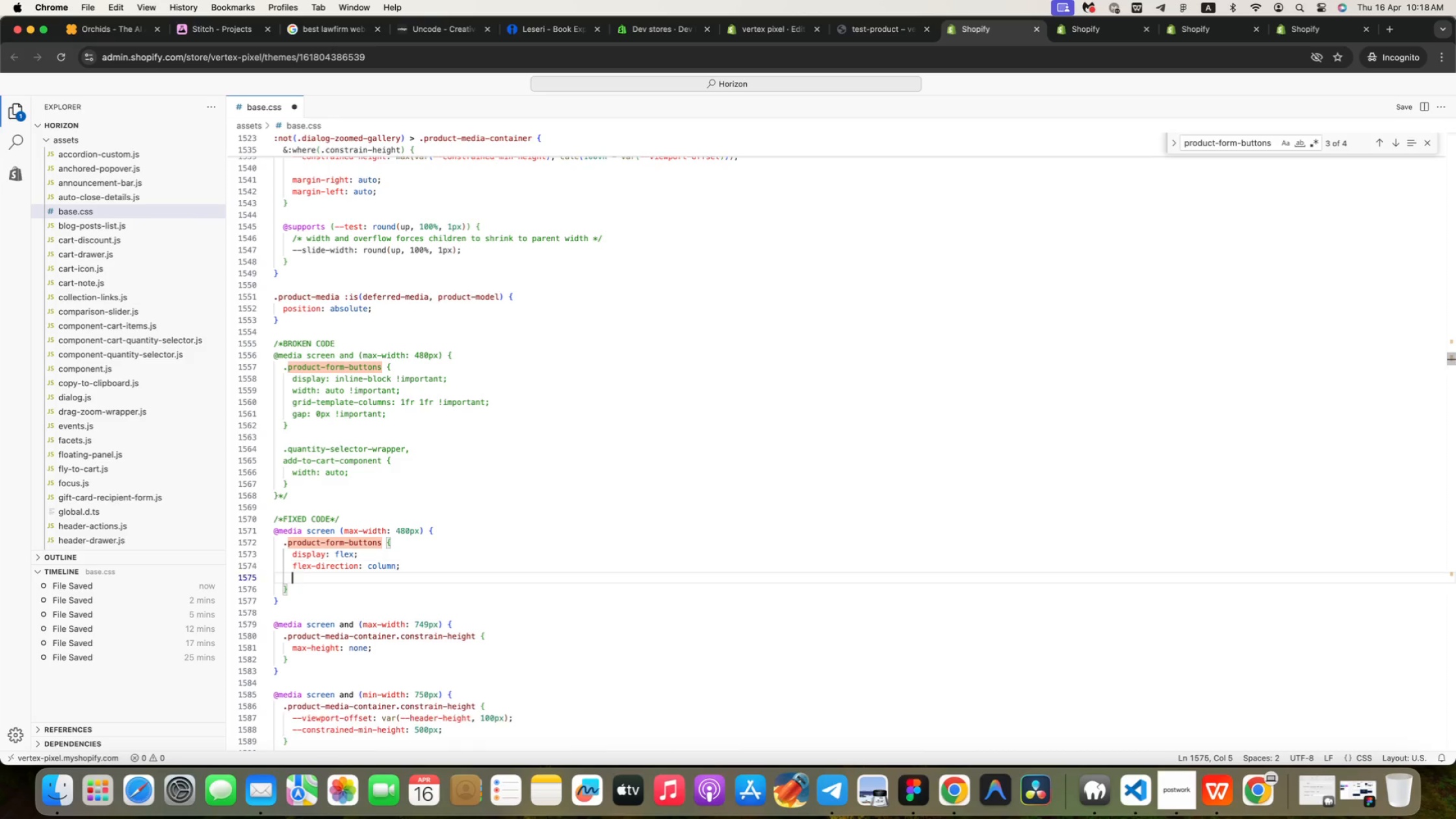 
key(Enter)
 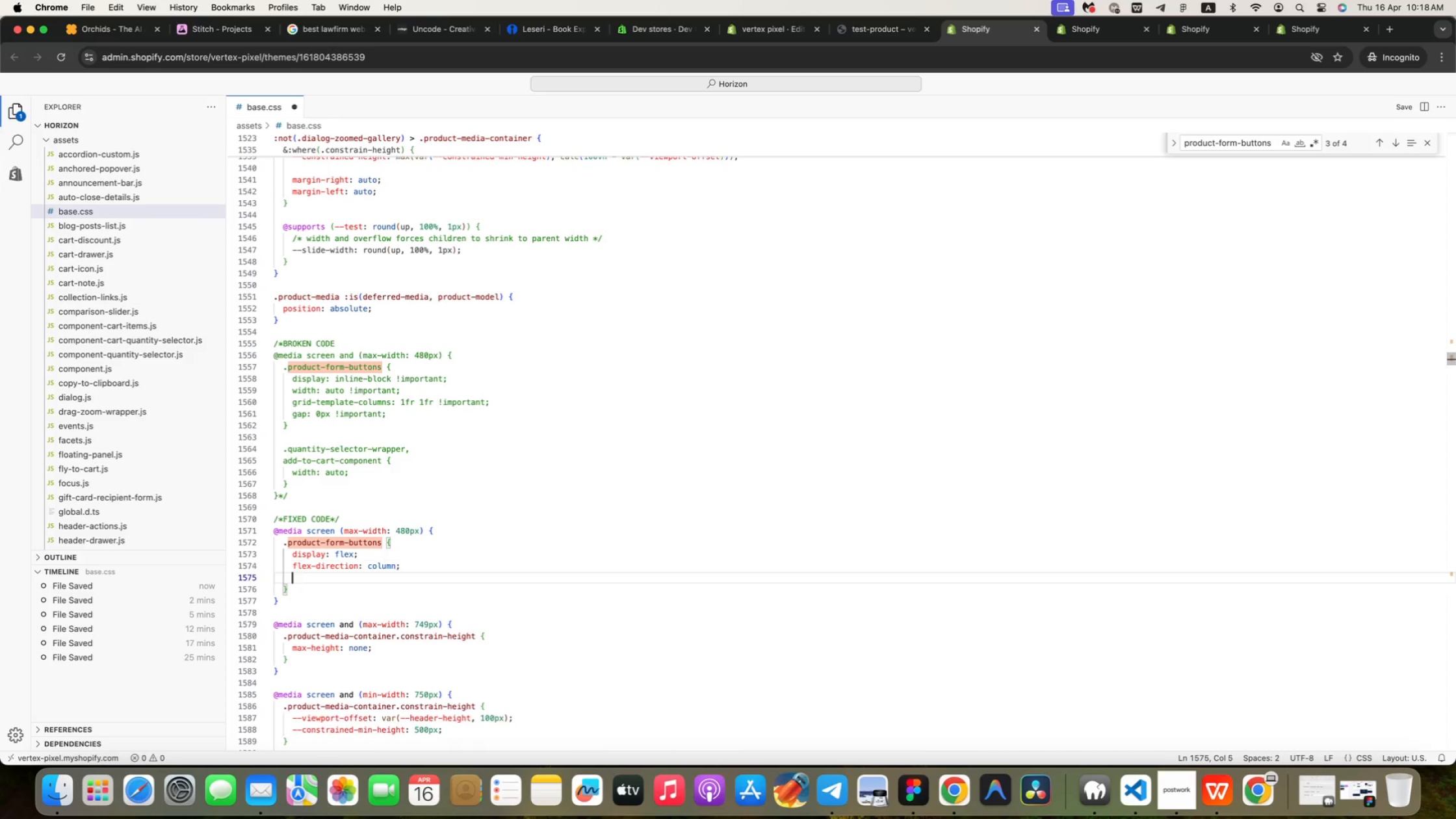 
type(gap:12px;)
 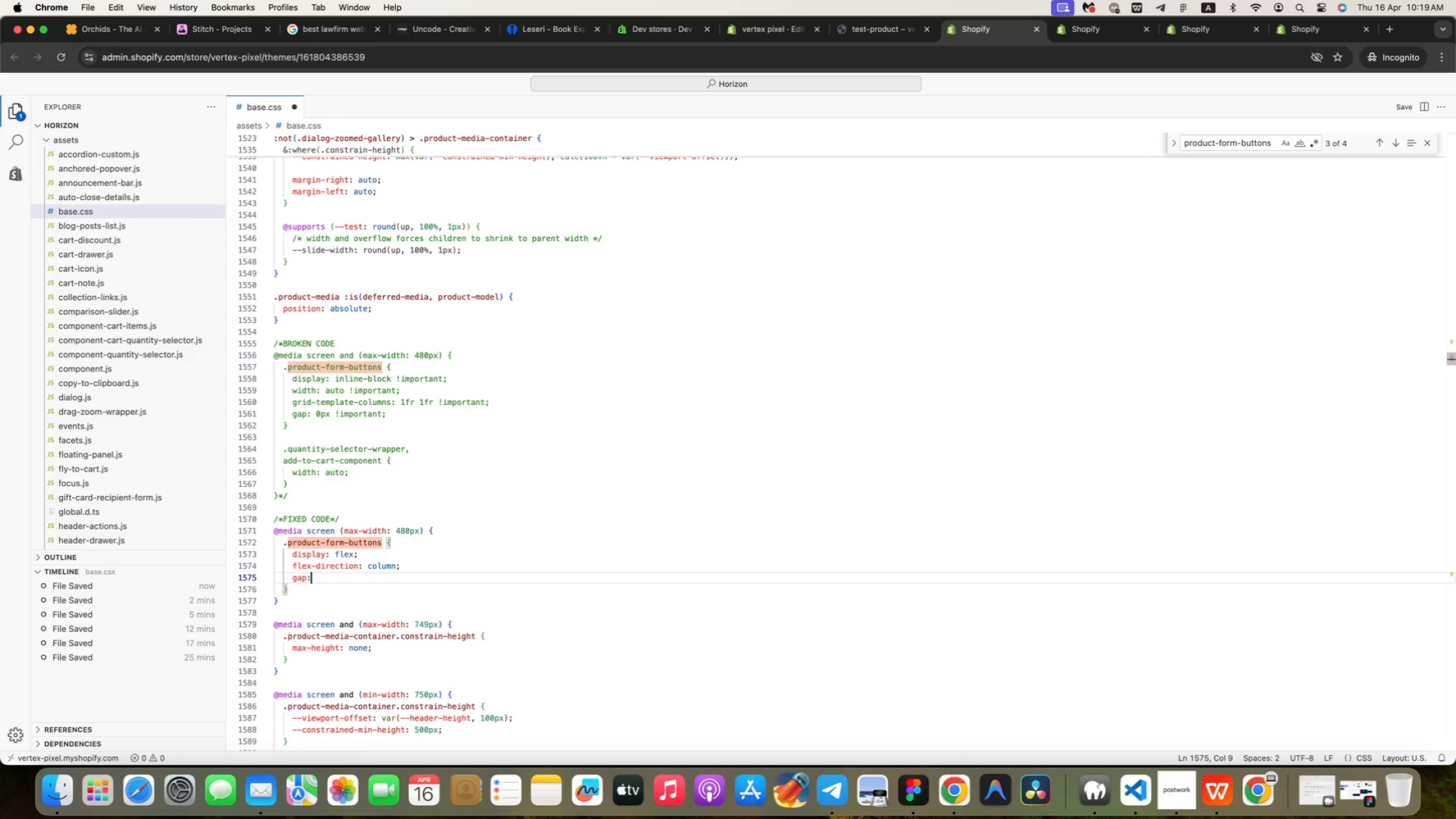 
key(Enter)
 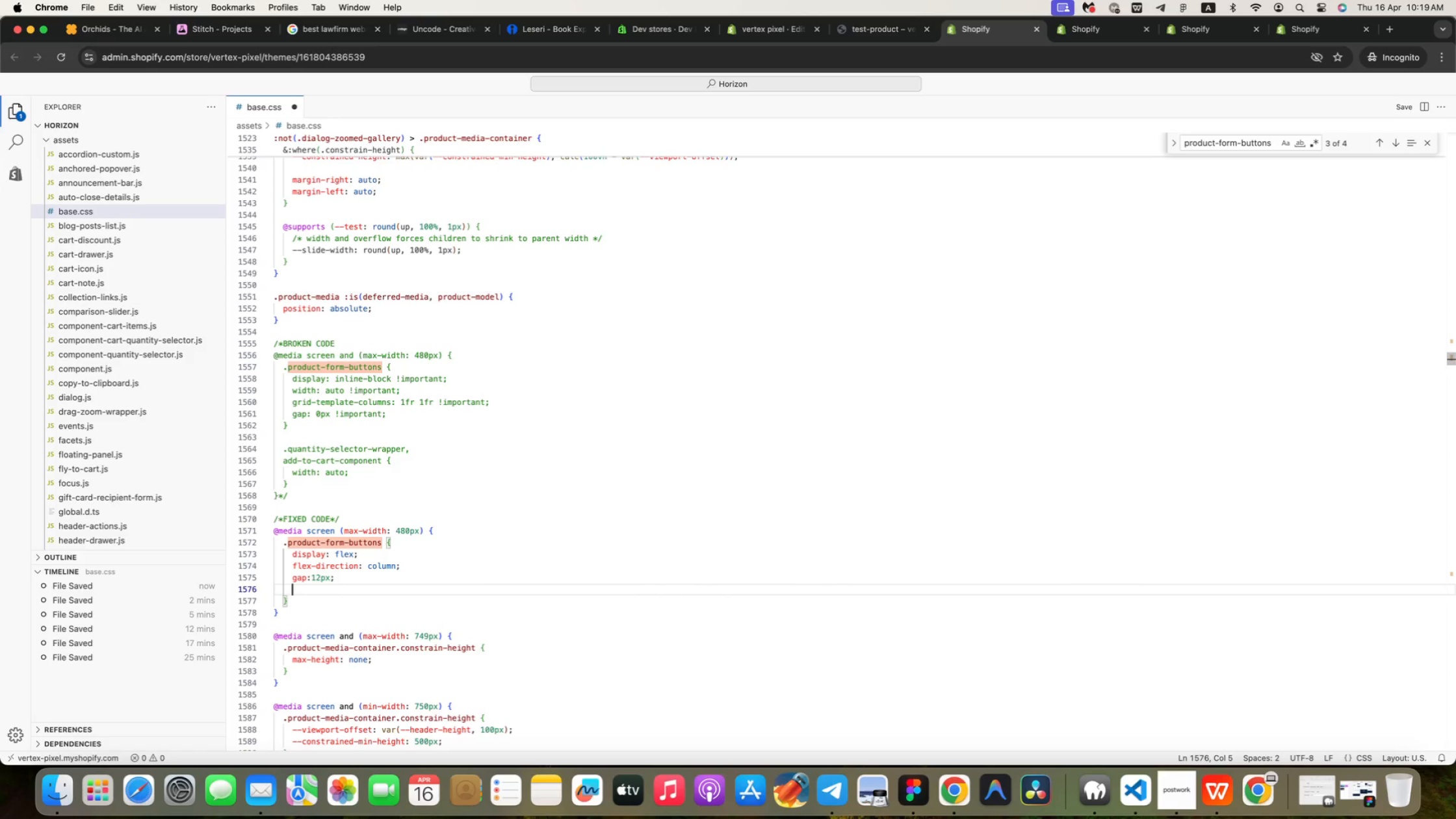 
type(align)
 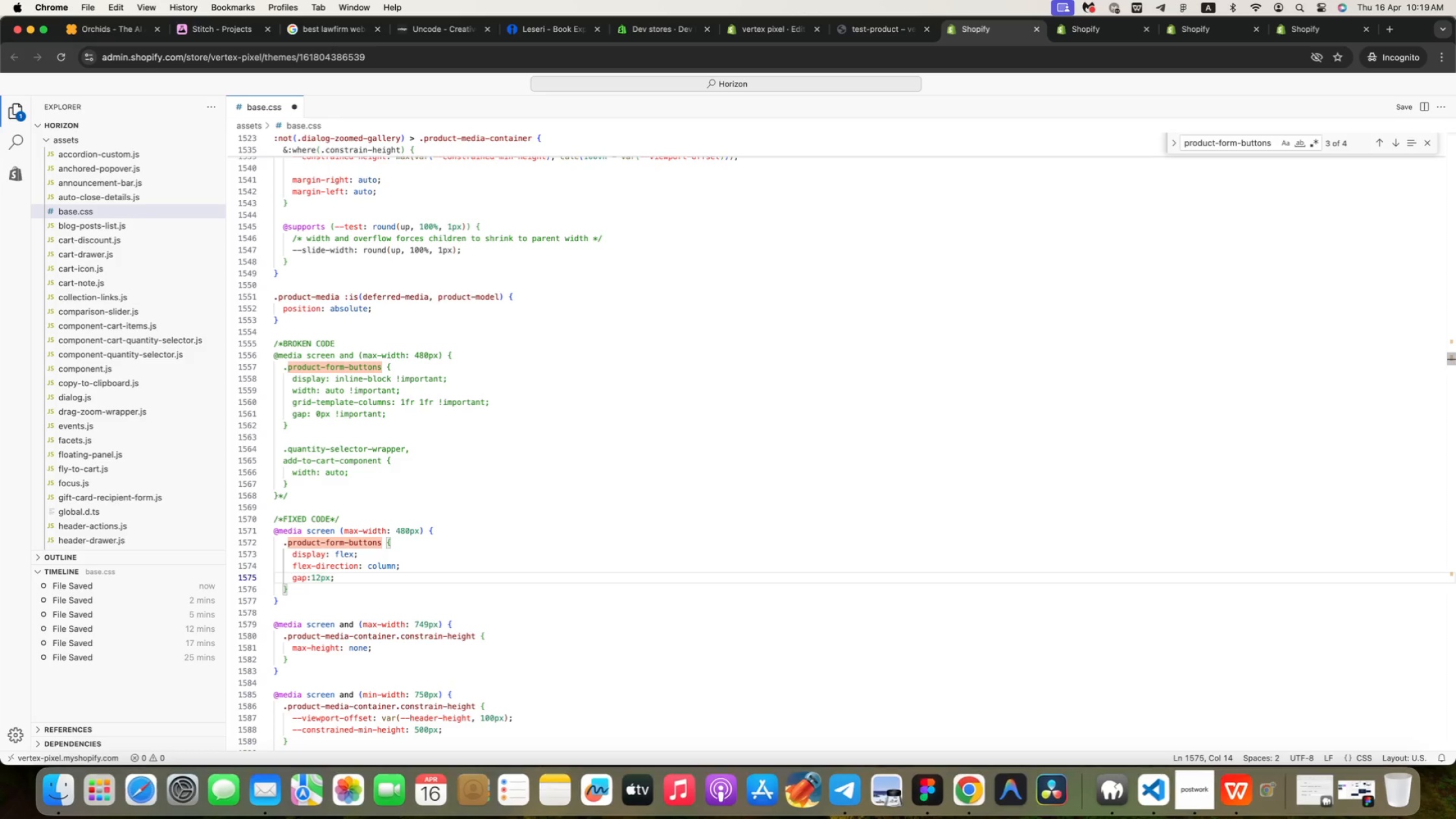 
key(ArrowDown)
 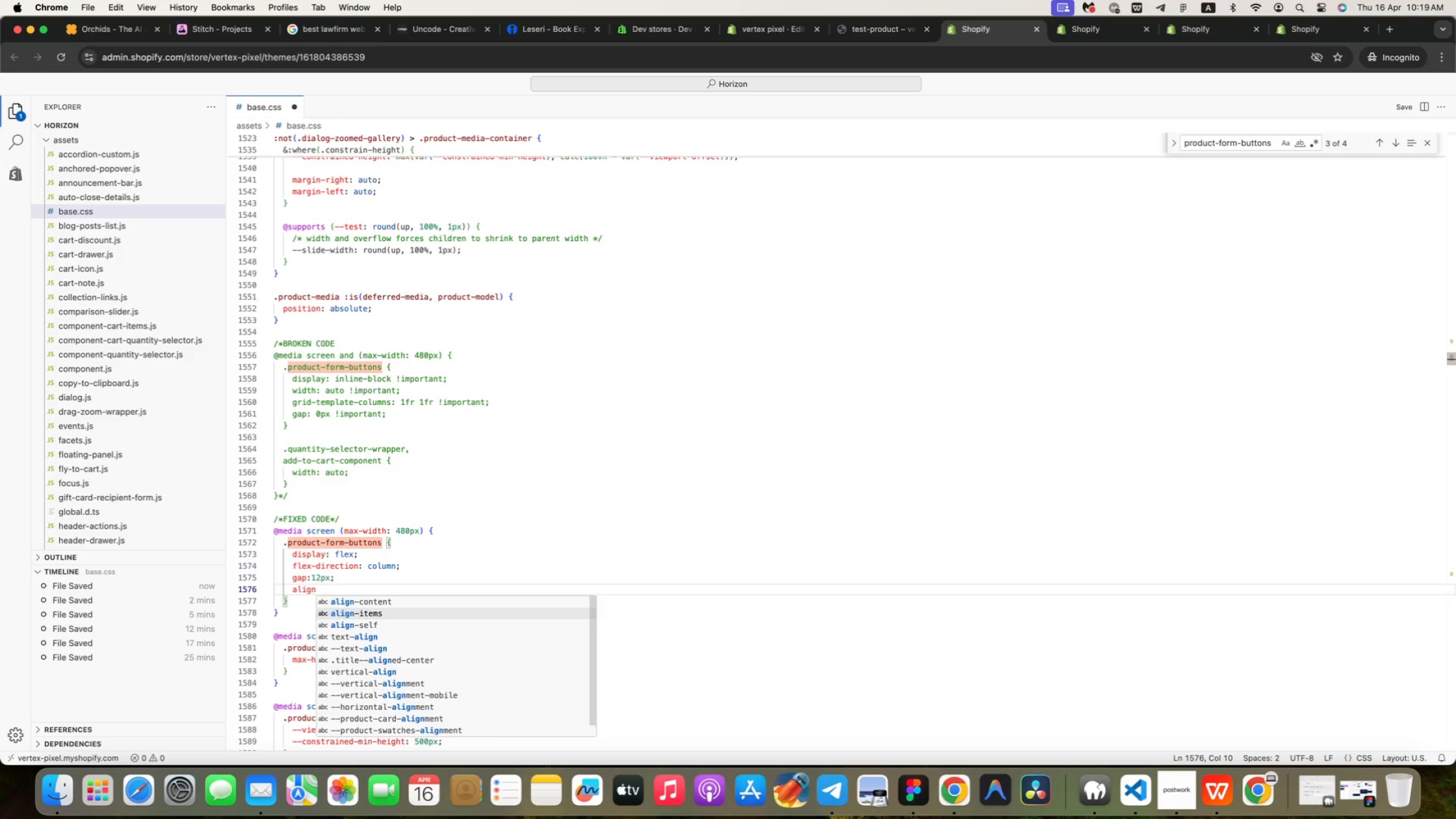 
key(Enter)
 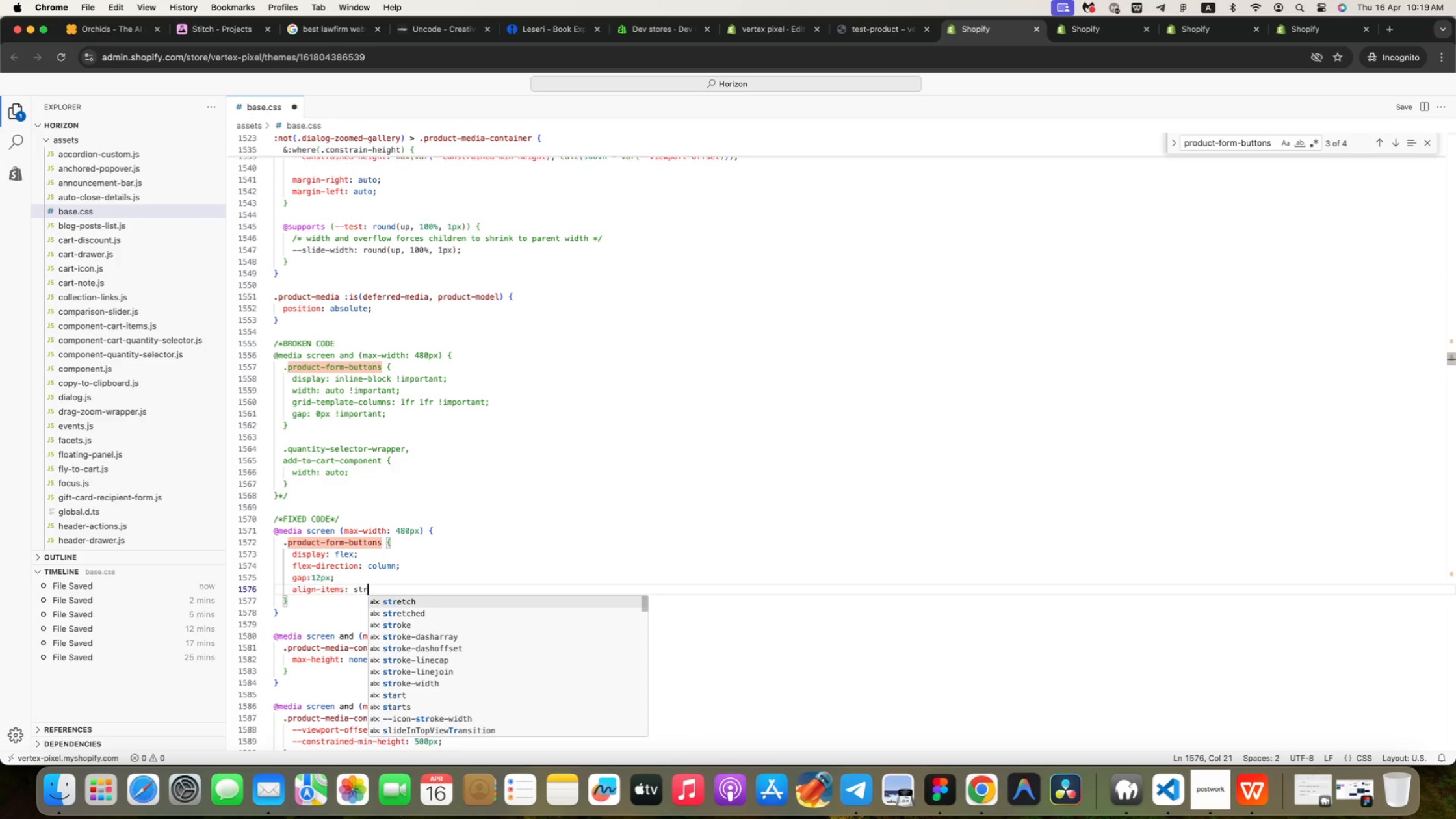 
type(: str)
 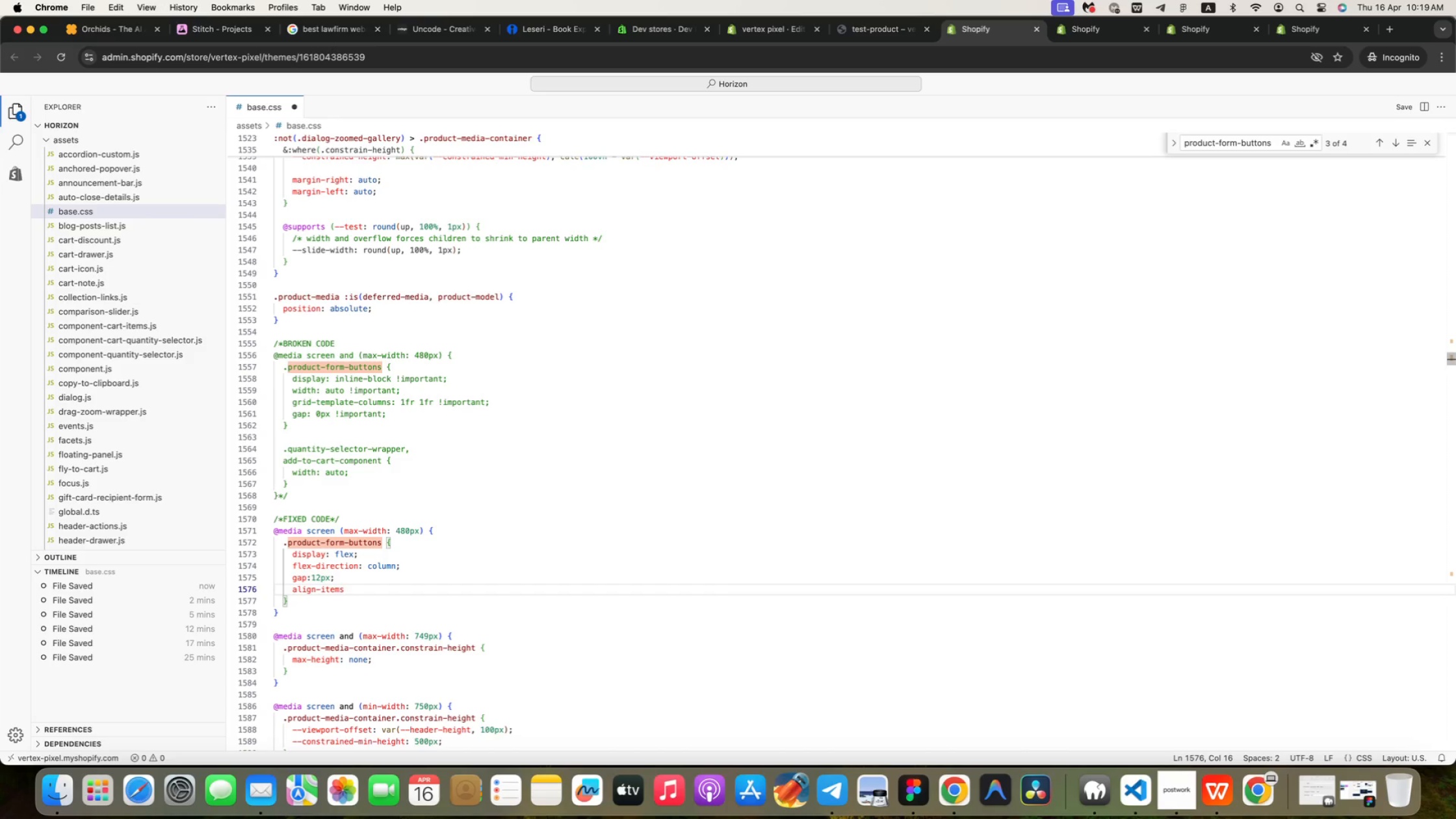 
key(Enter)
 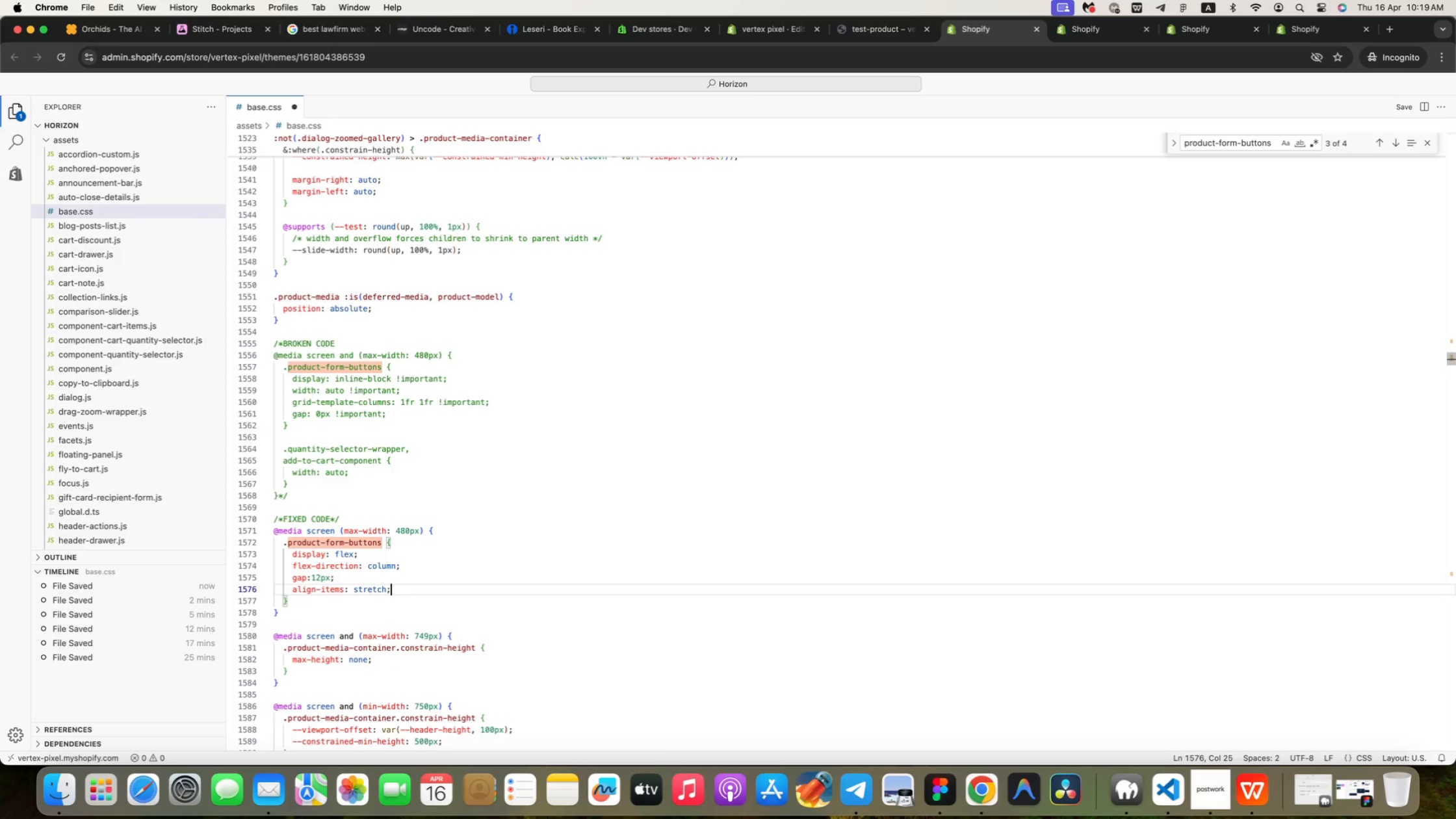 
key(Semicolon)
 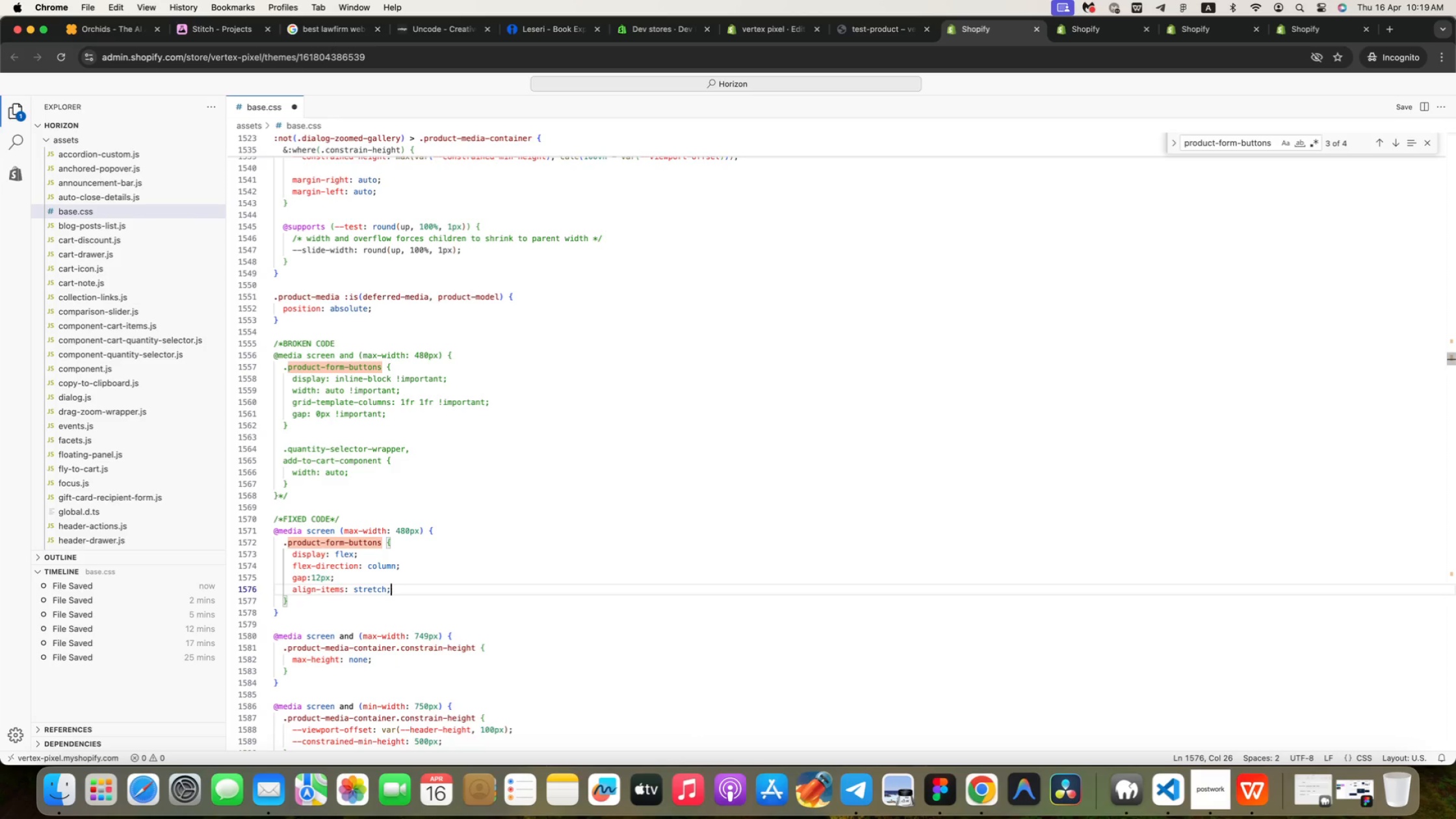 
key(ArrowDown)
 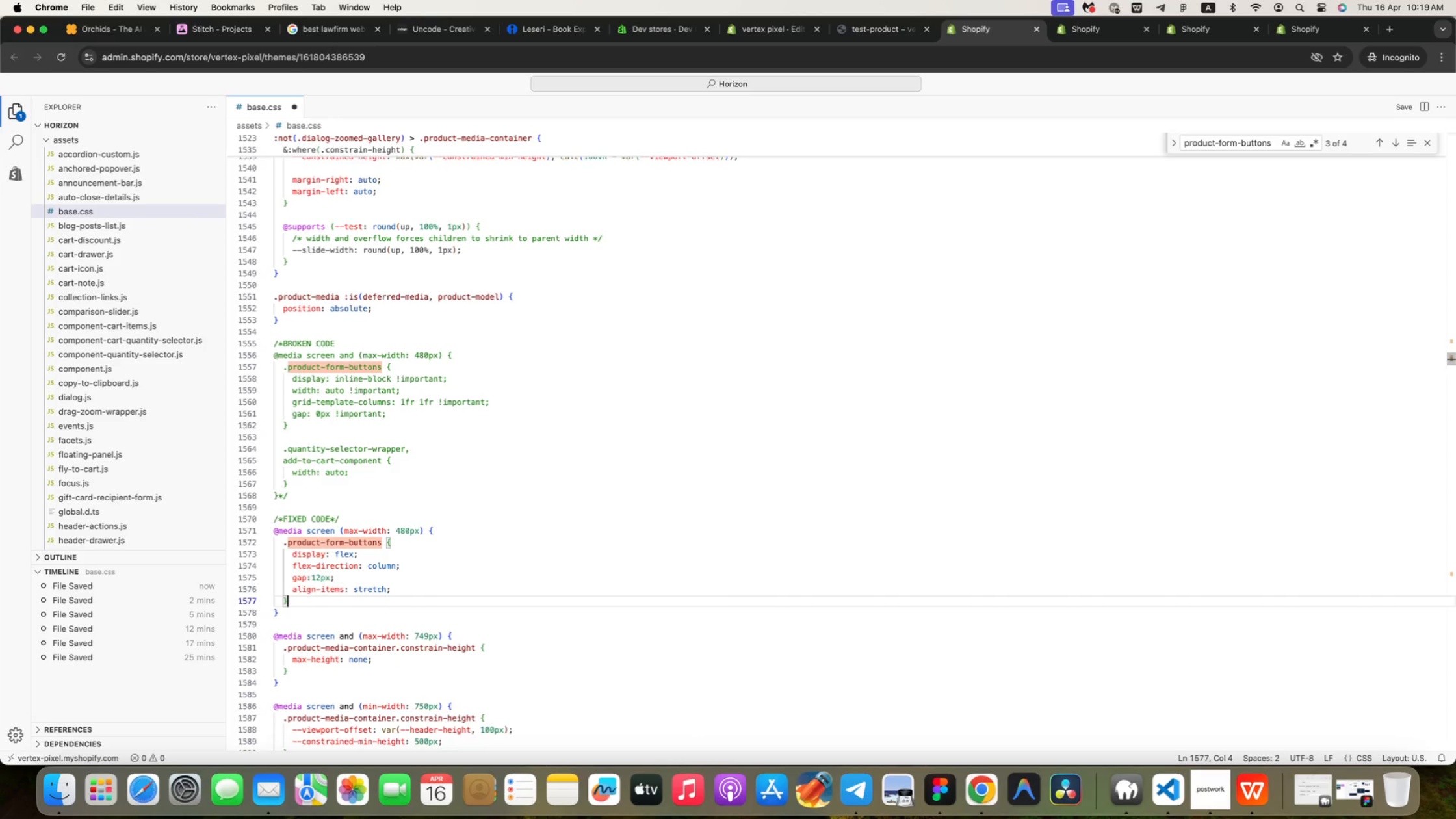 
key(Enter)
 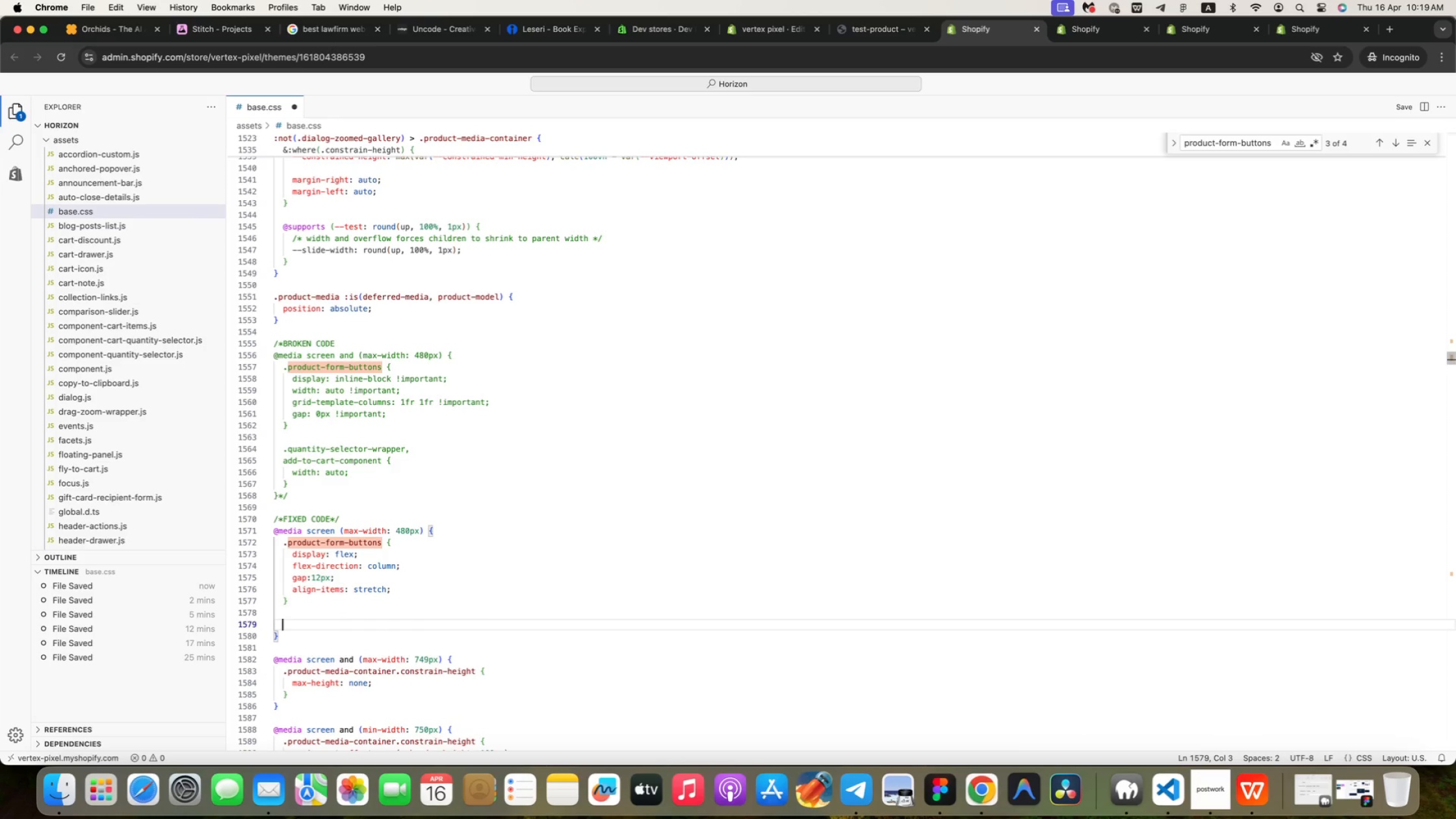 
key(Enter)
 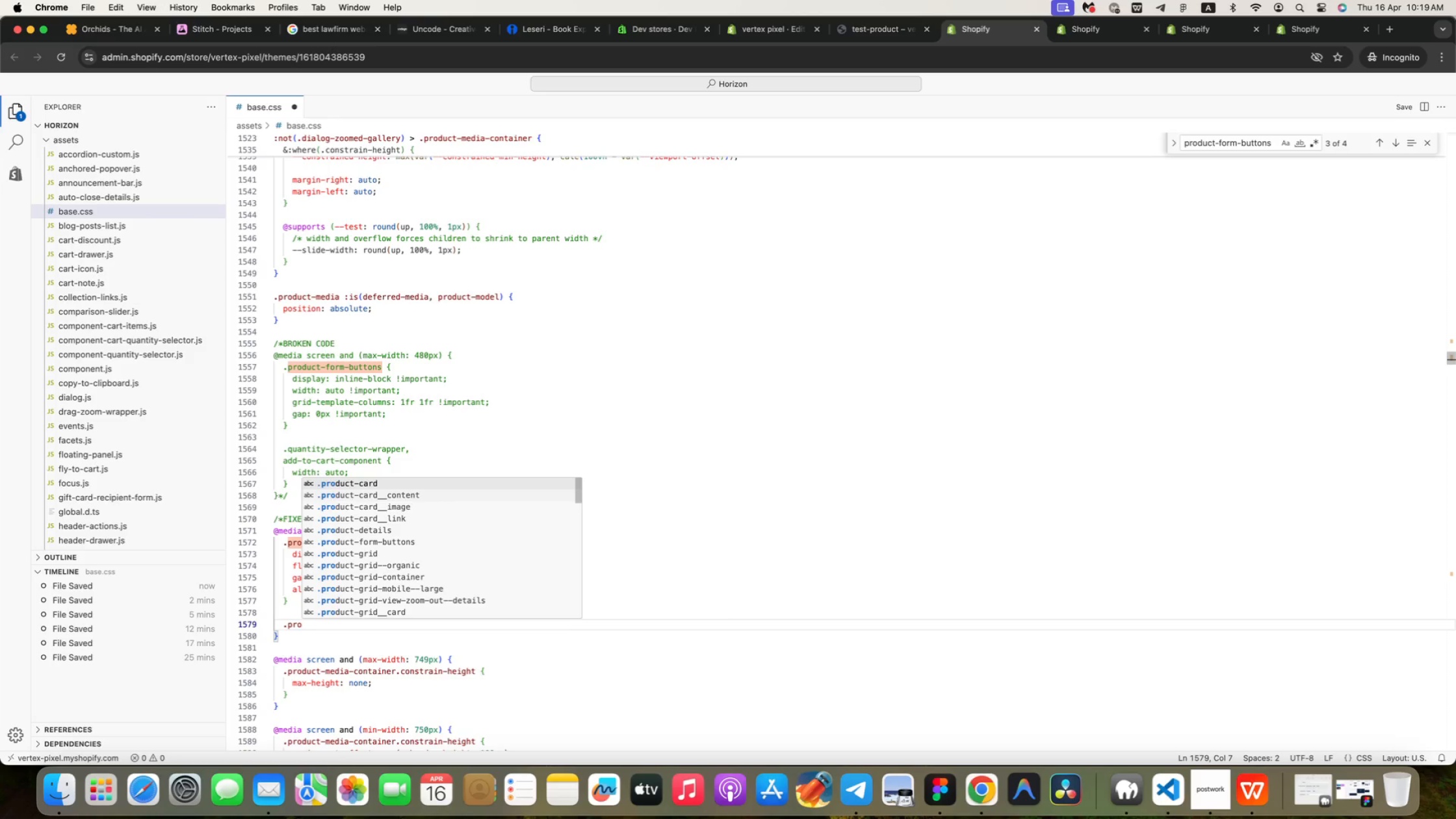 
type(.product-form-)
 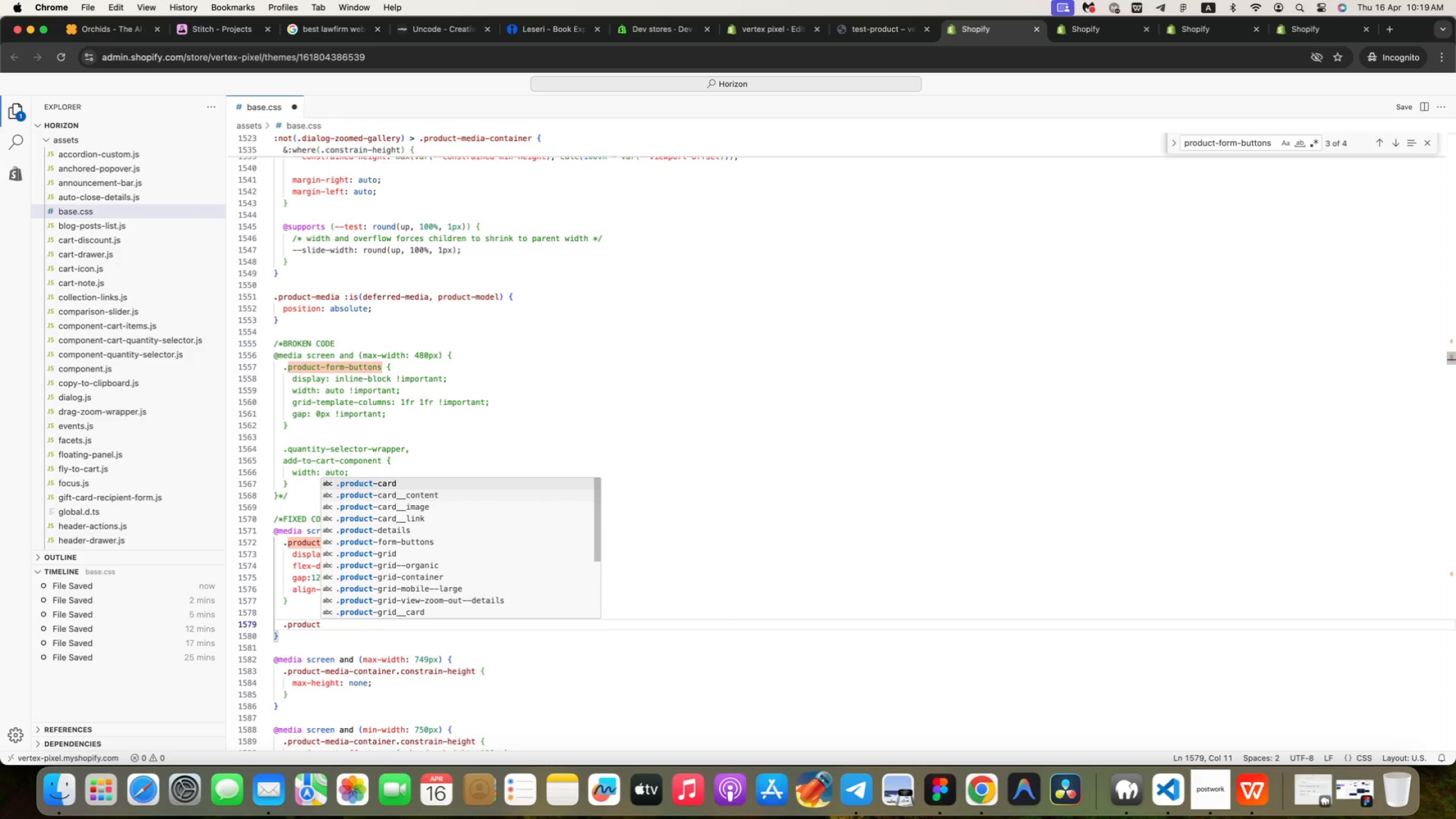 
key(Enter)
 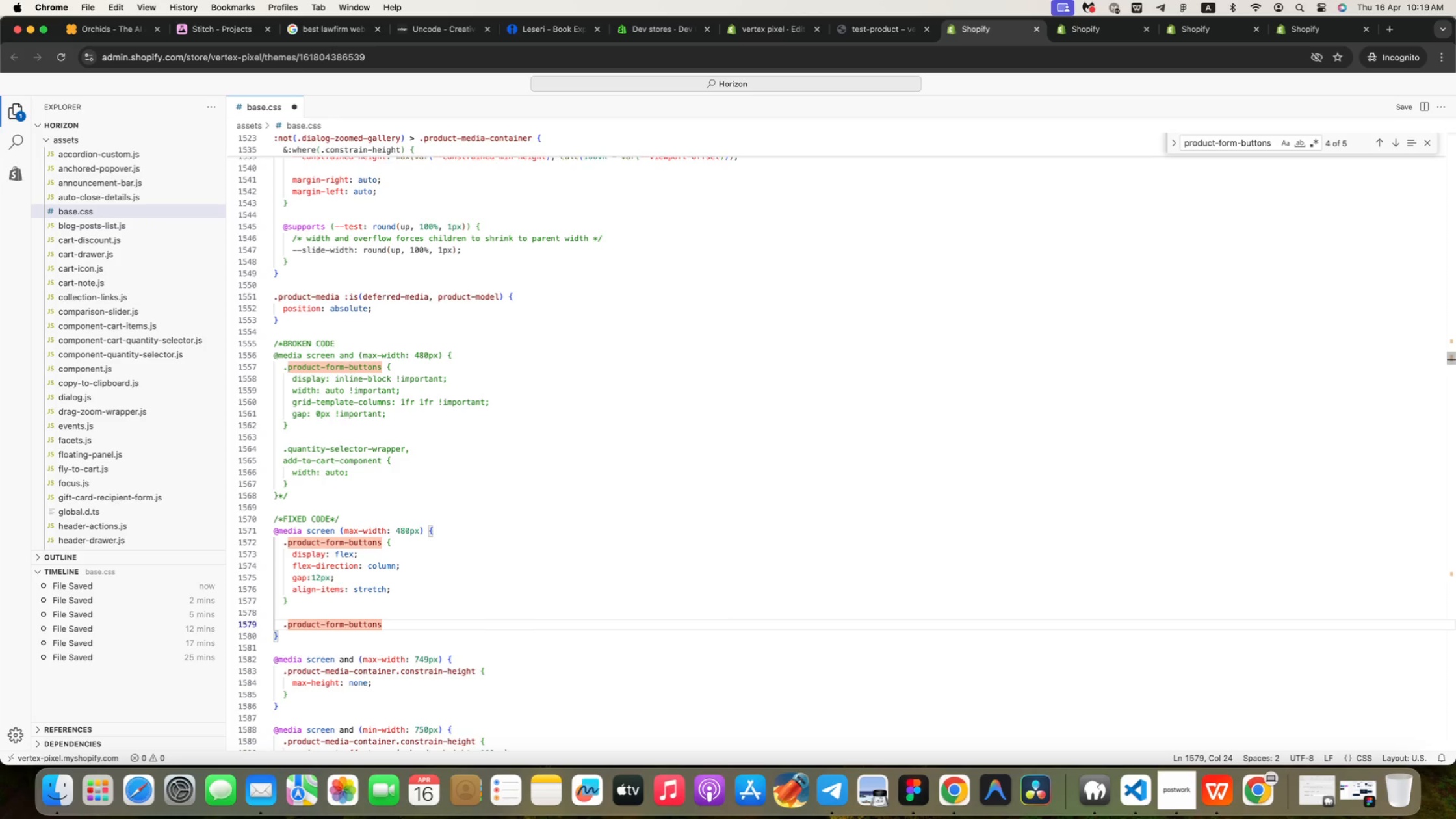 
key(Space)
 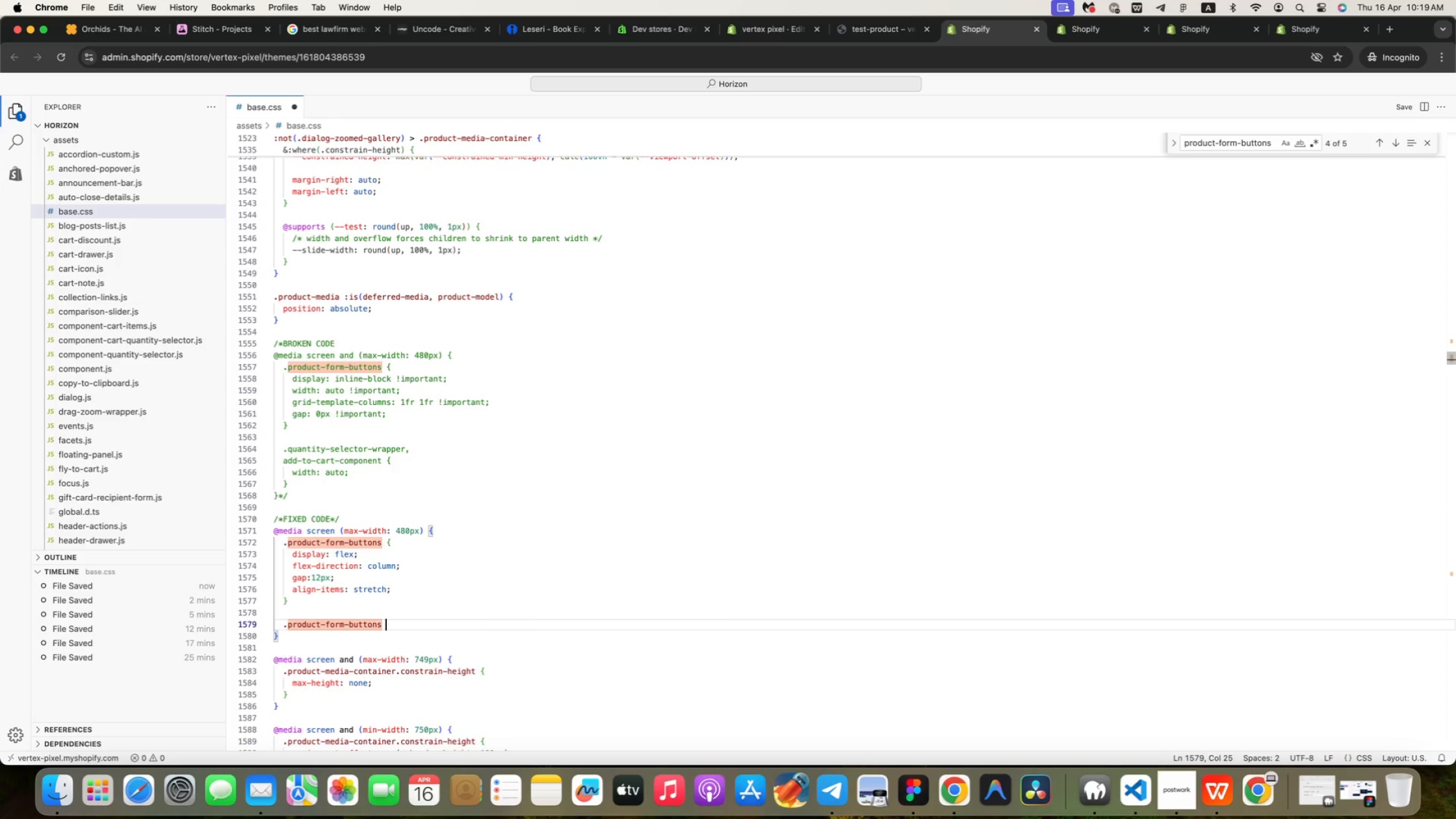 
key(Shift+Period)
 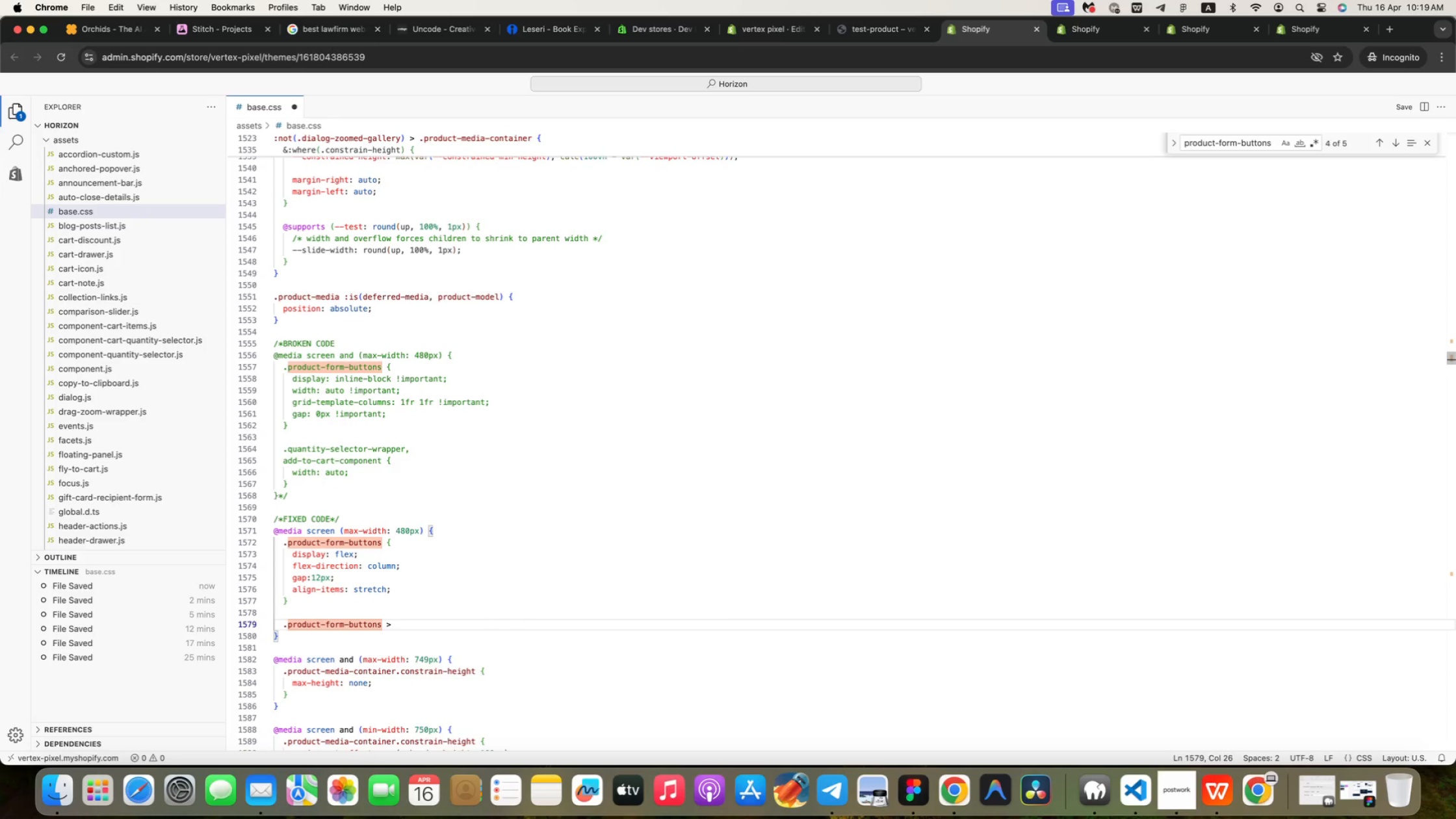 
key(Space)
 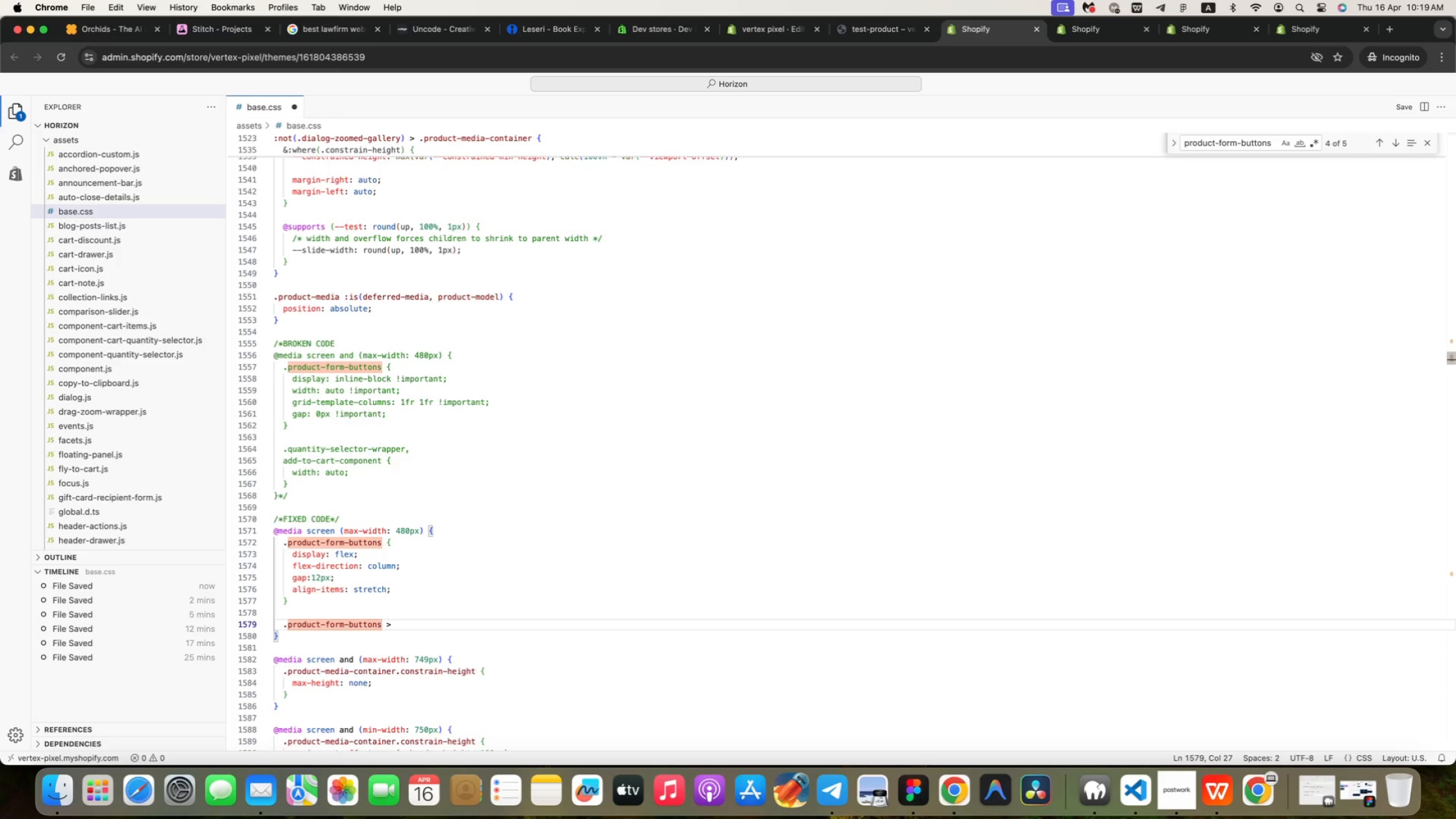 
key(Shift+8)
 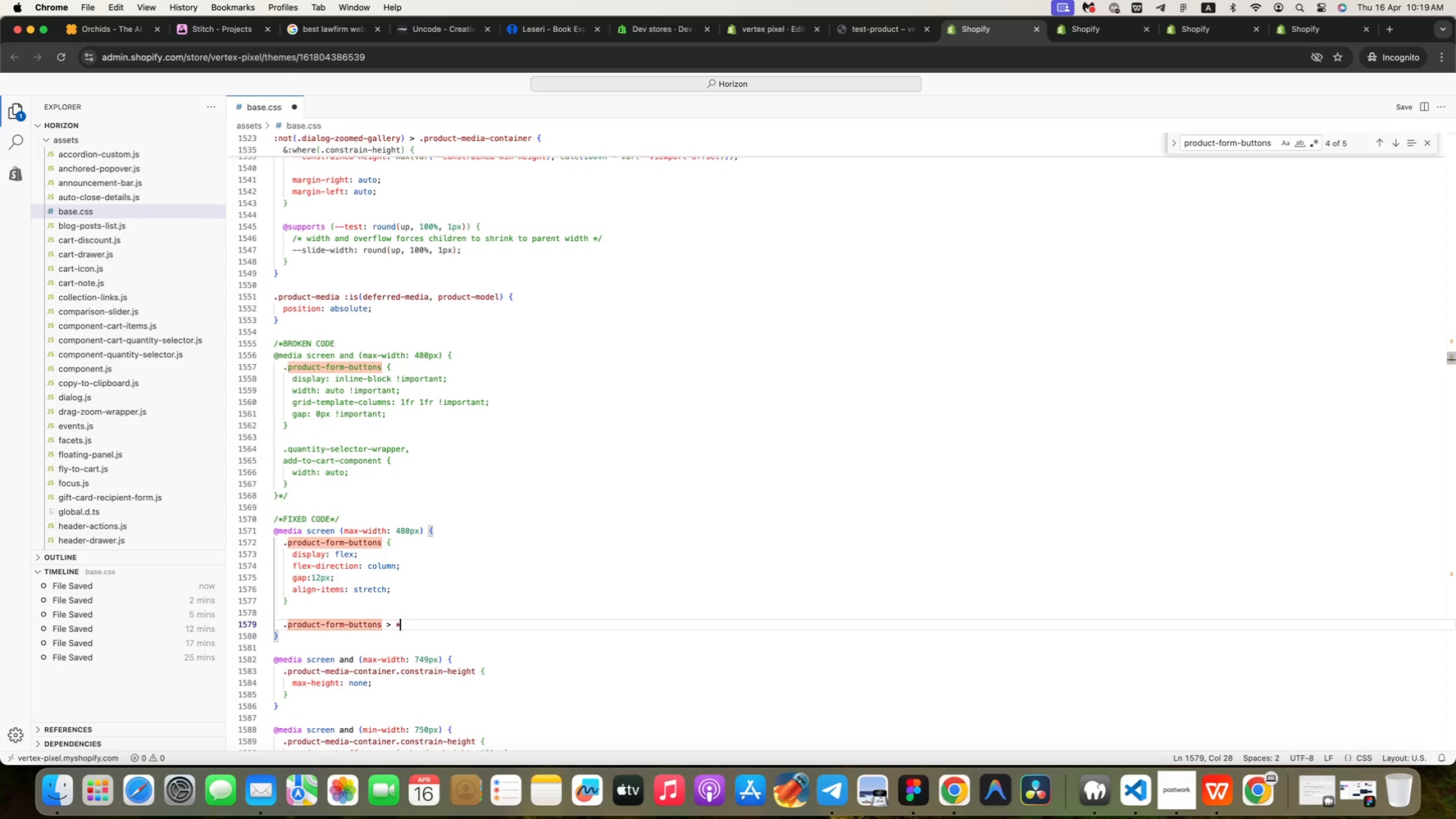 
key(Space)
 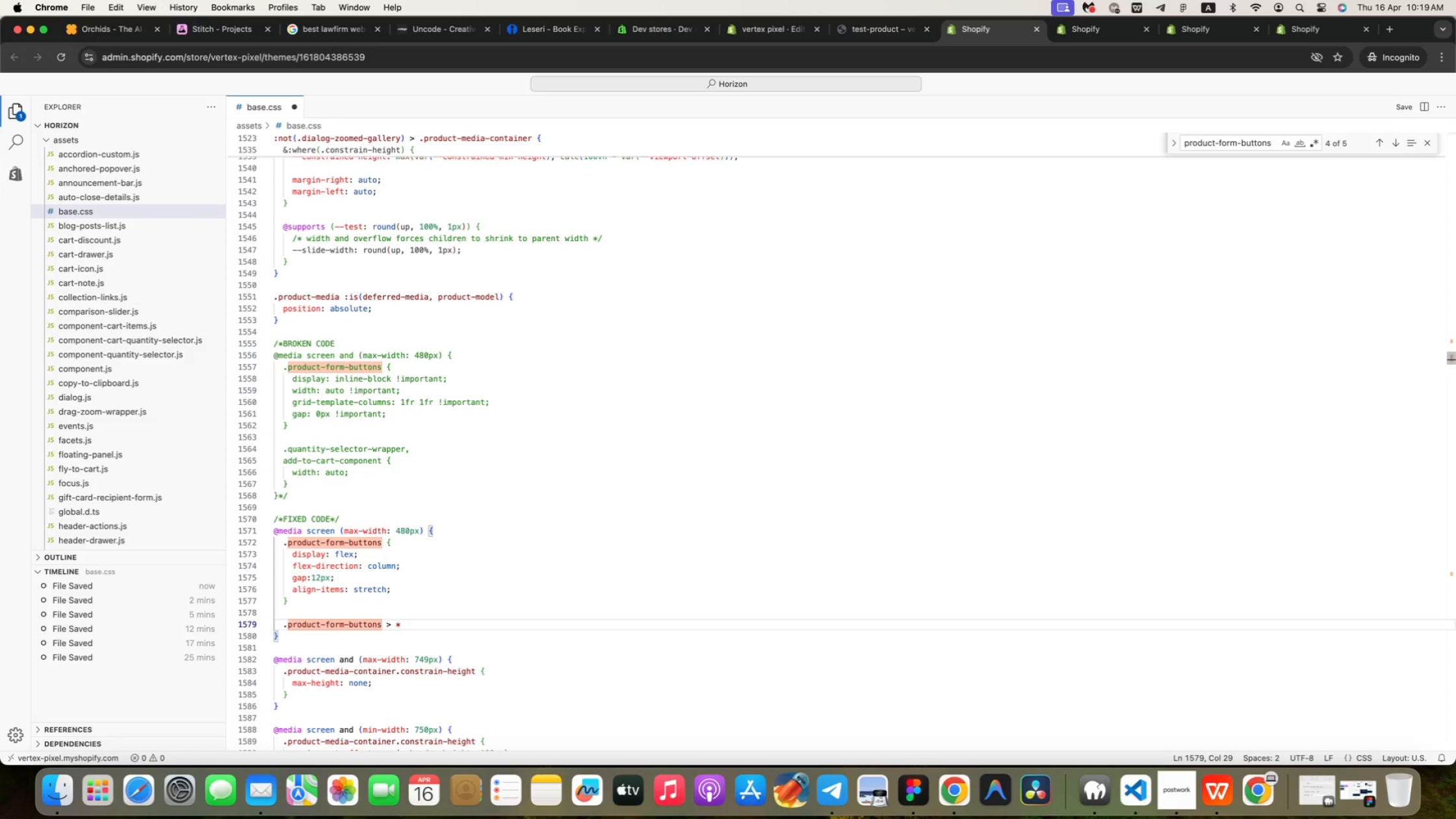 
key(Shift+BracketLeft)
 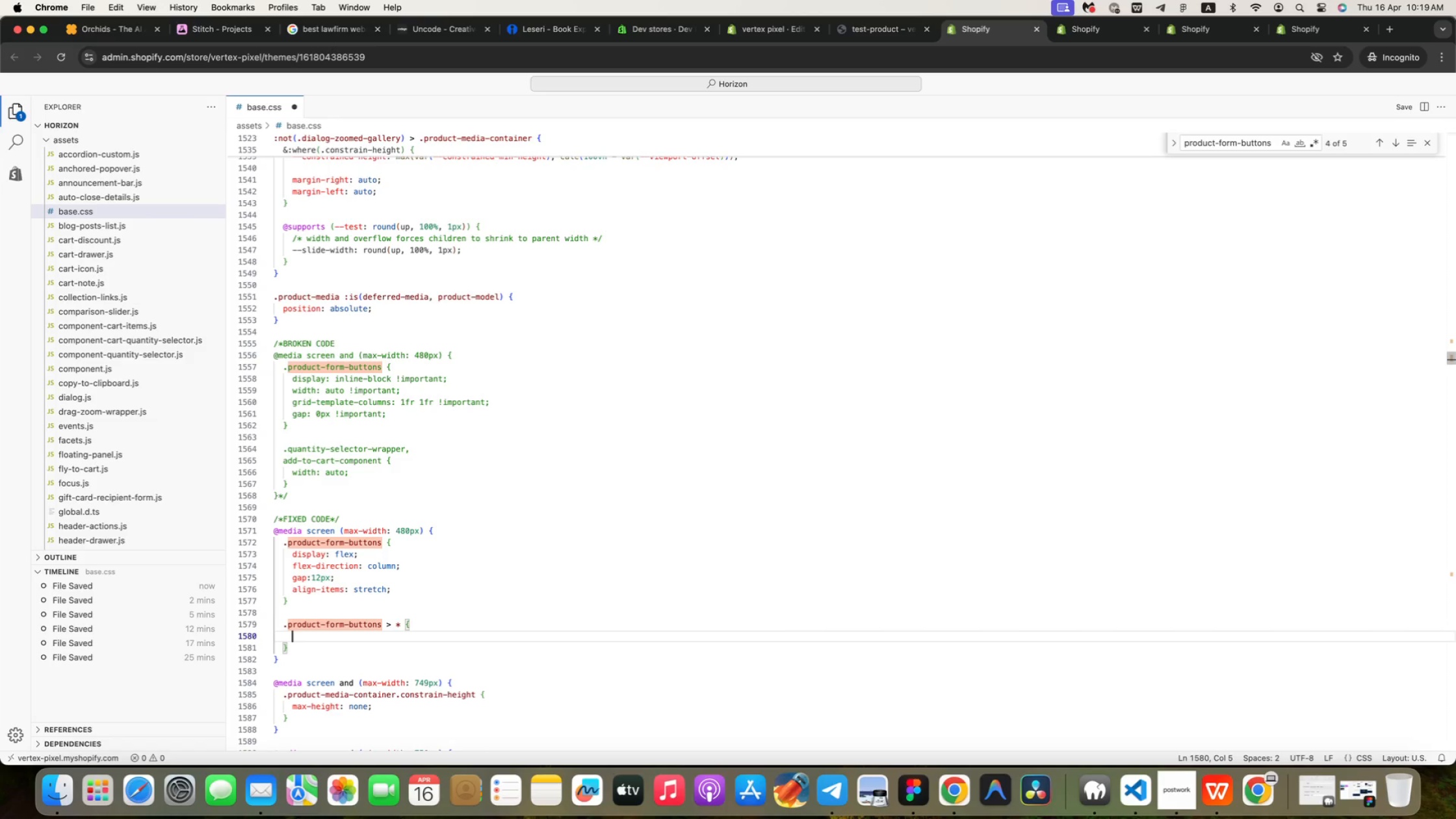 
key(Enter)
 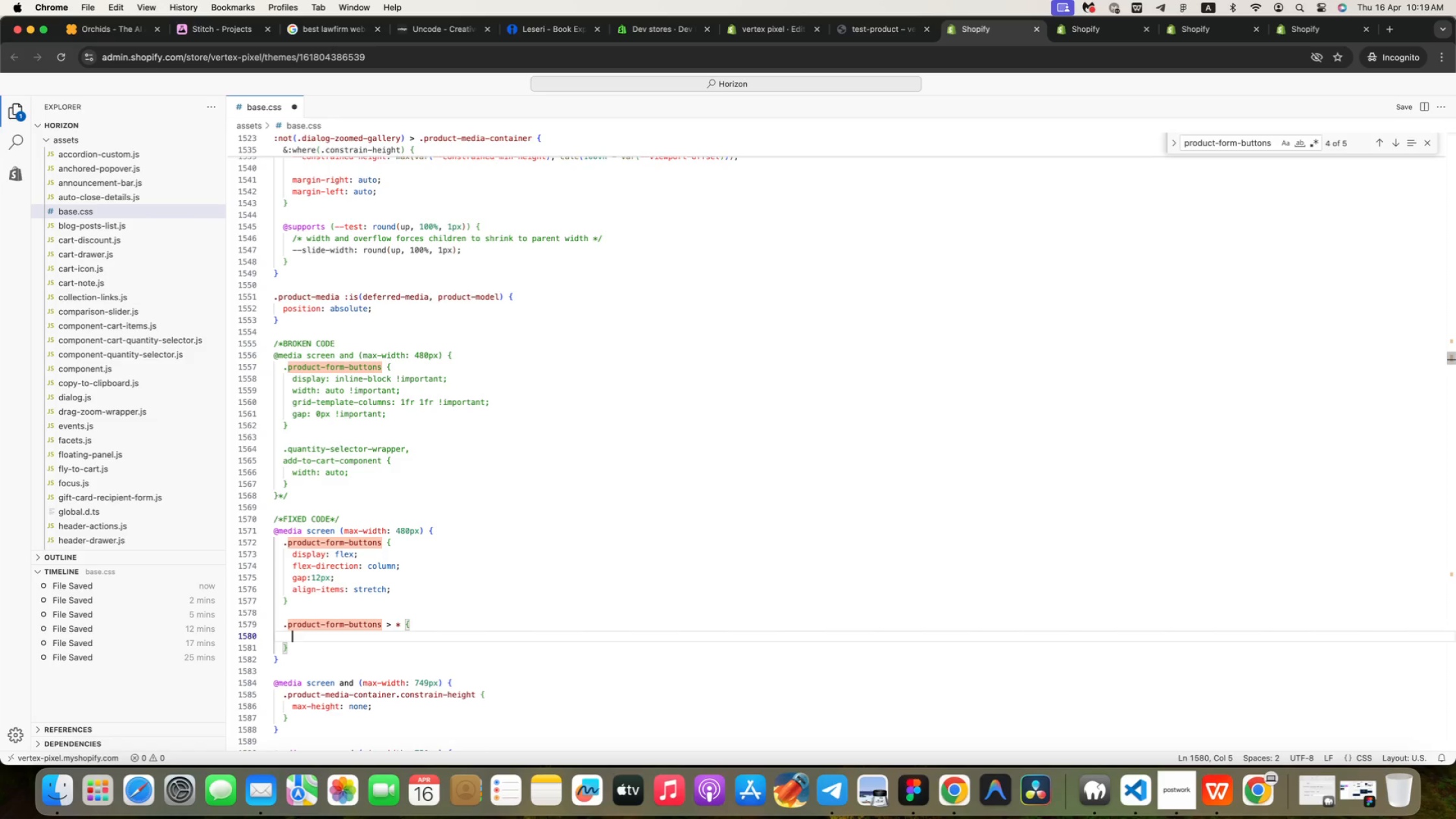 
type(widt)
 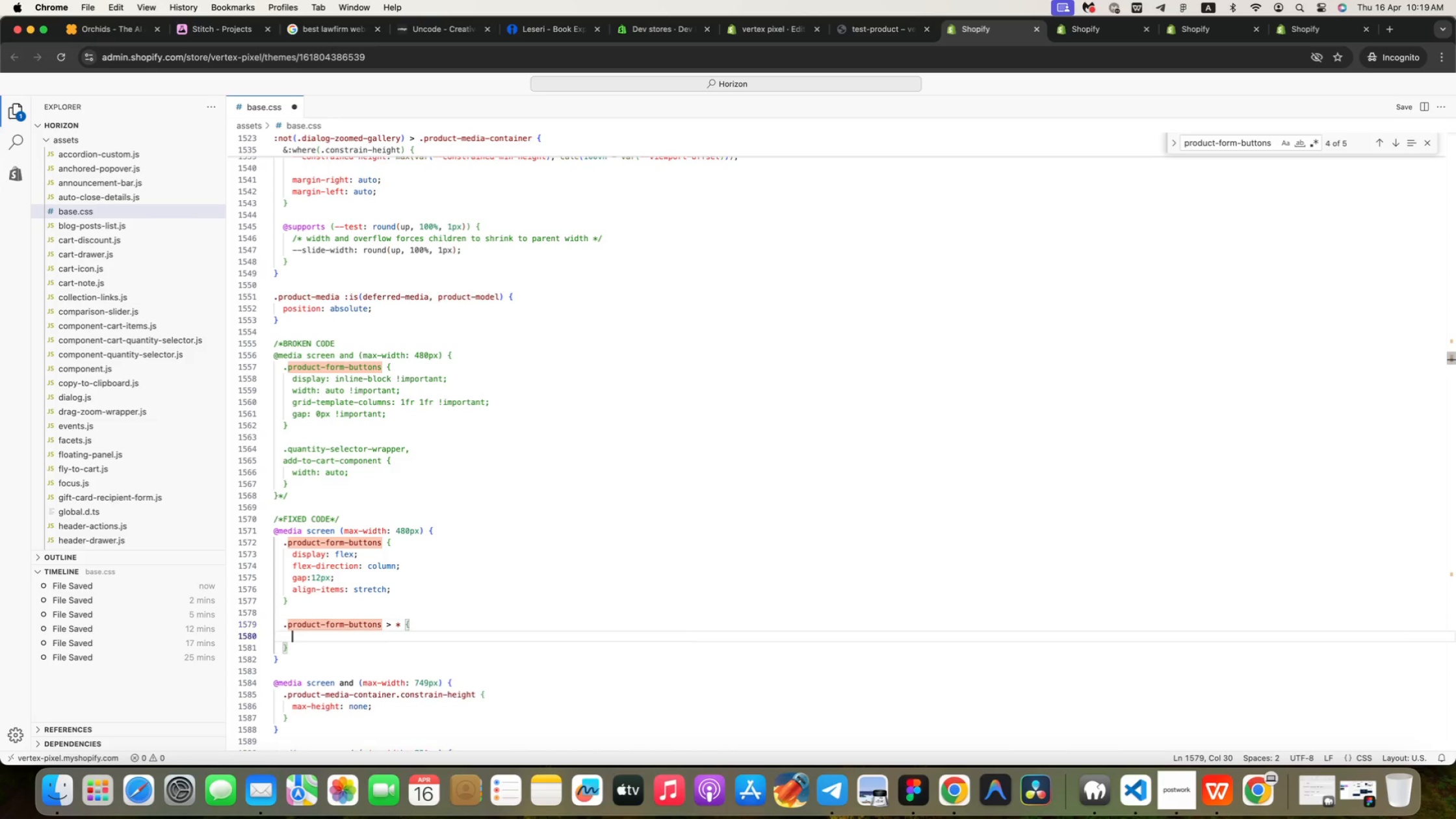 
key(Enter)
 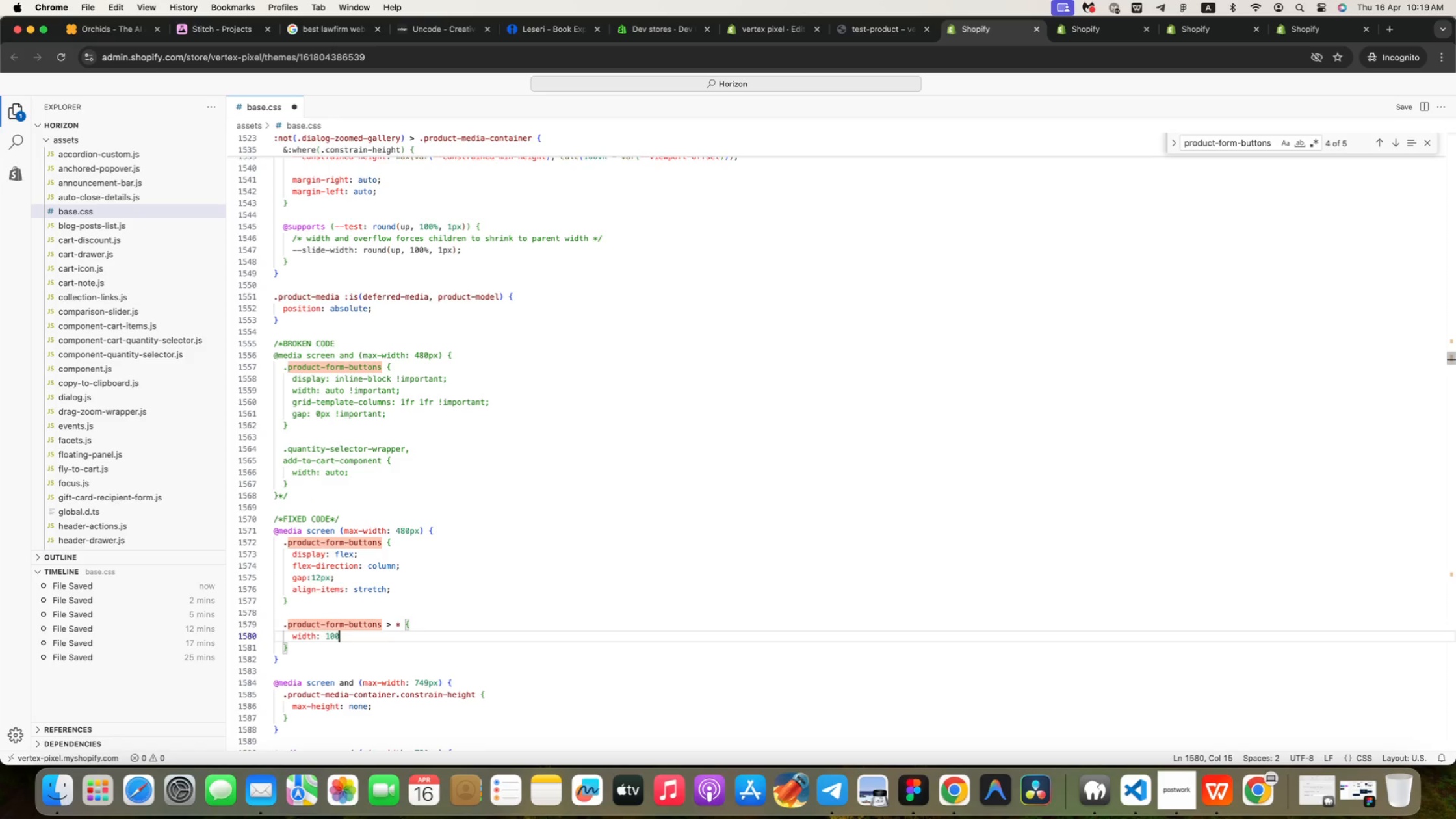 
type(: 100%)
 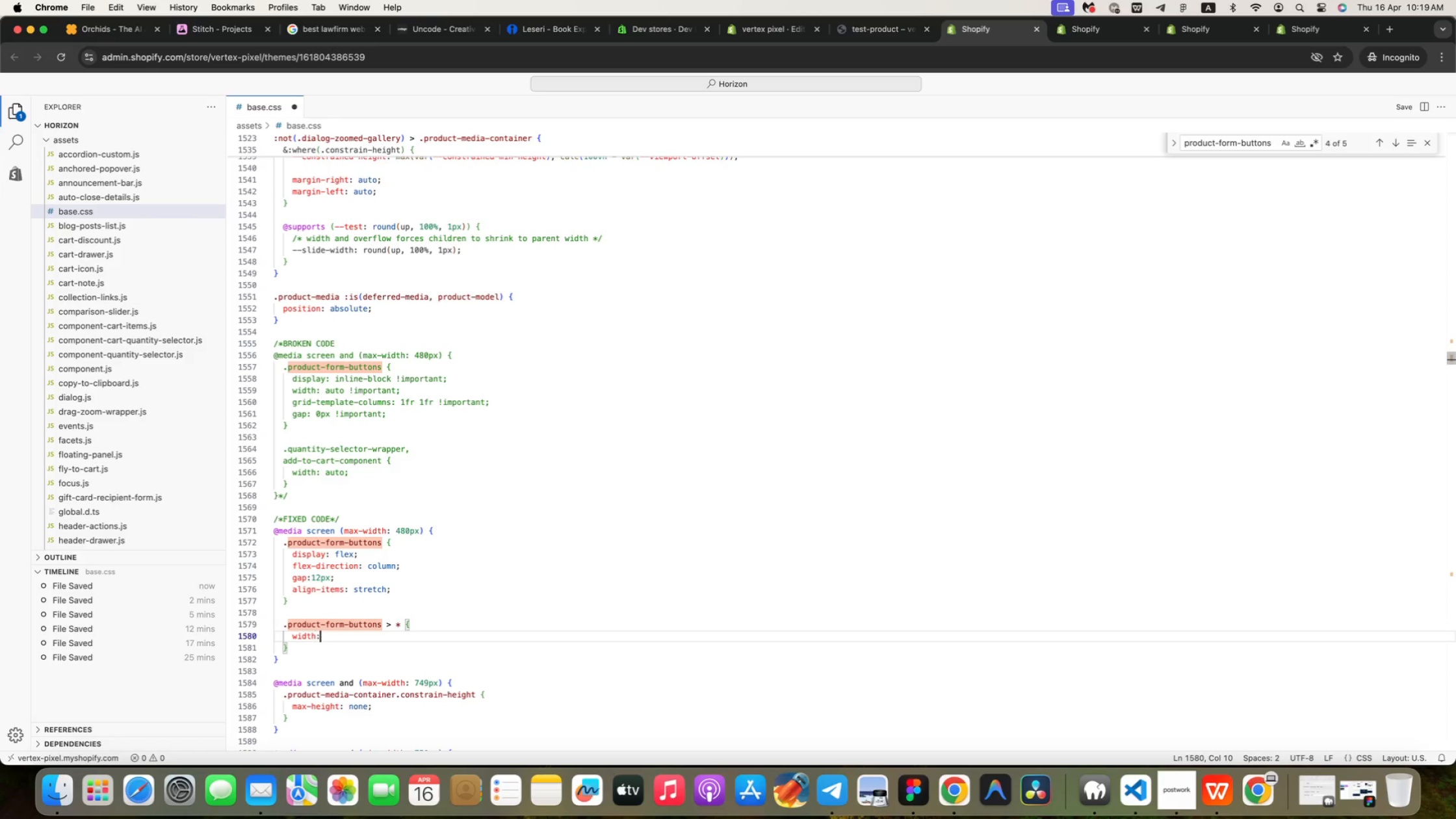 
key(ArrowRight)
 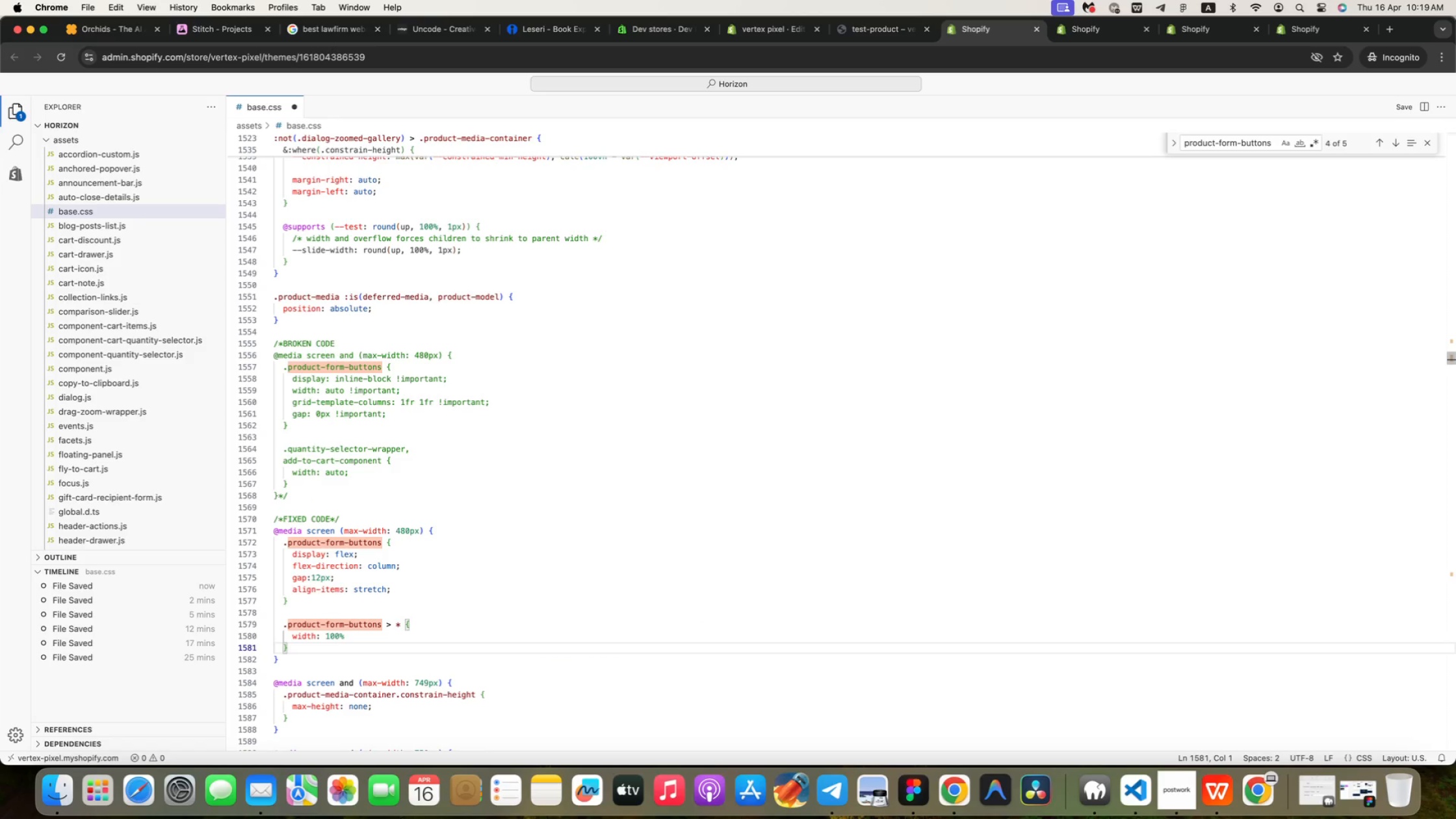 
key(ArrowLeft)
 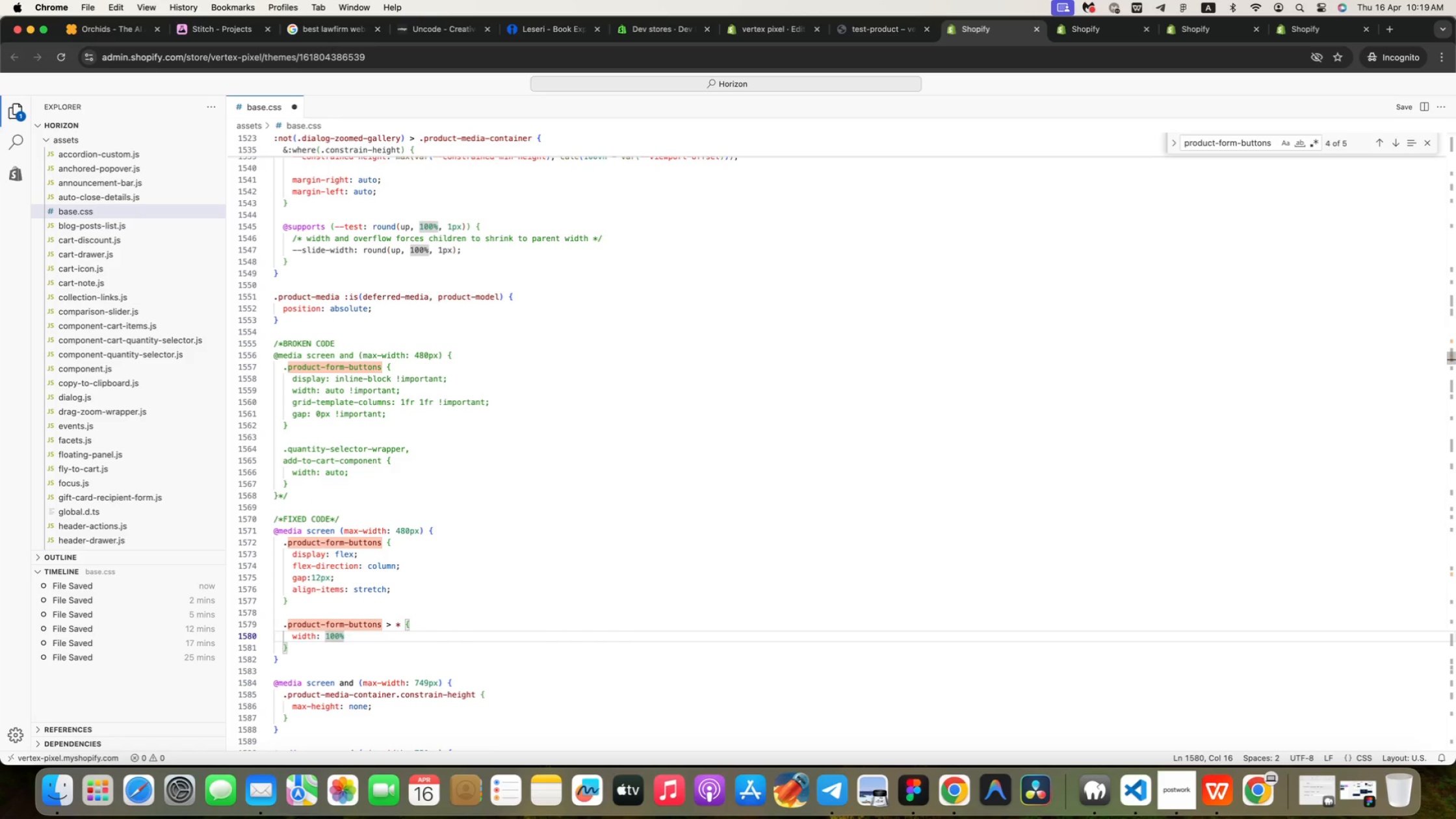 
key(Semicolon)
 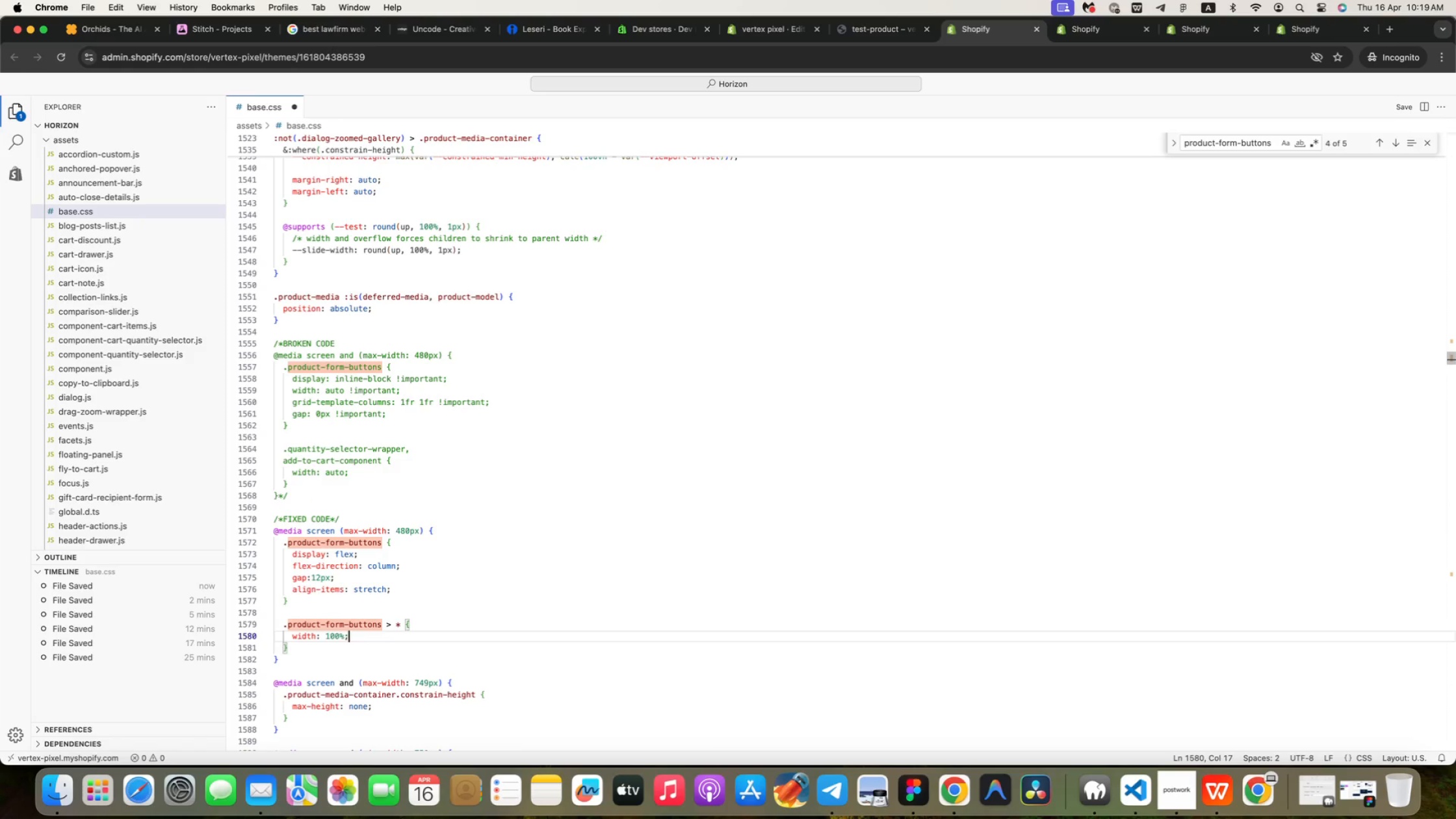 
key(ArrowDown)
 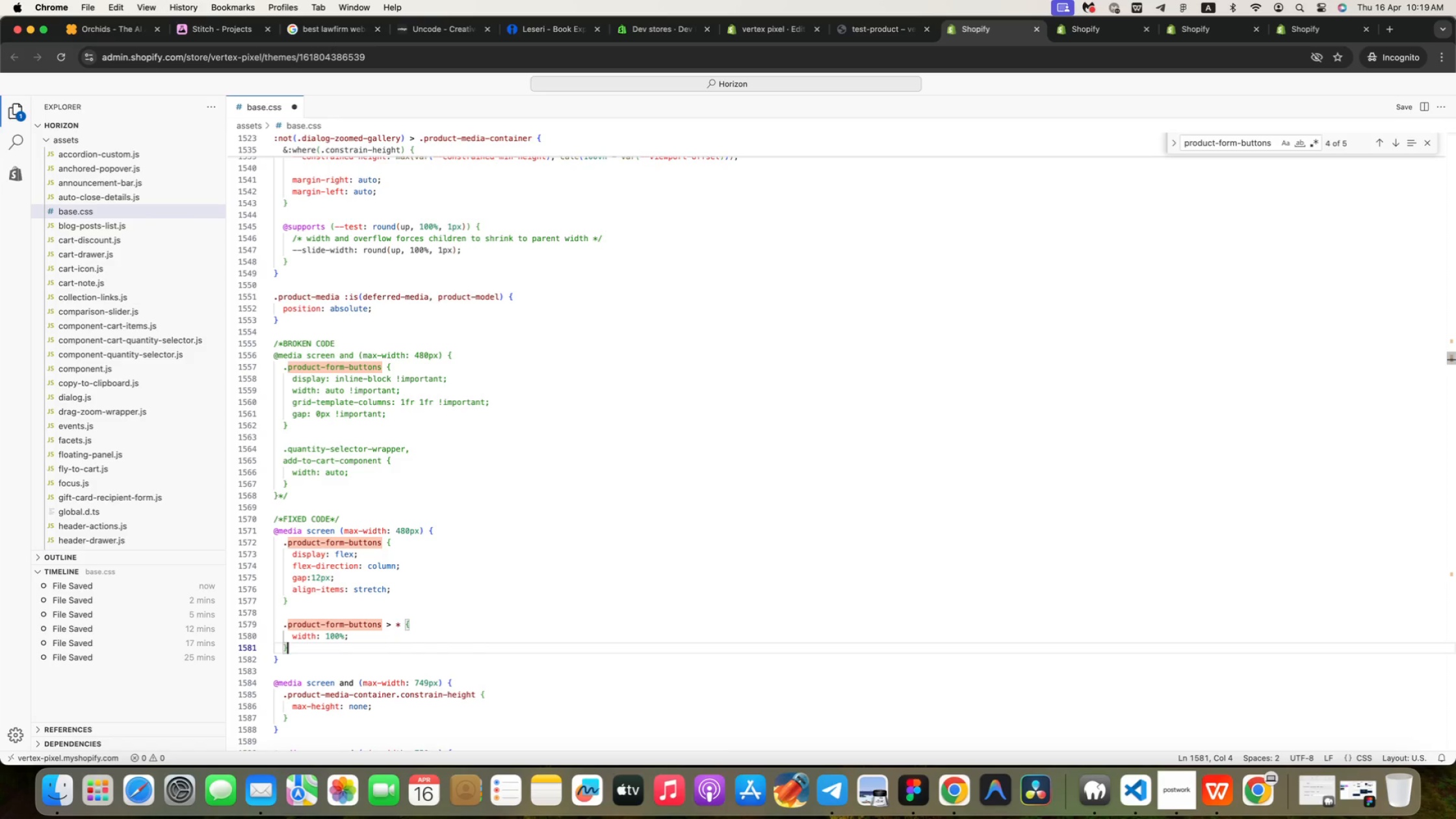 
key(Enter)
 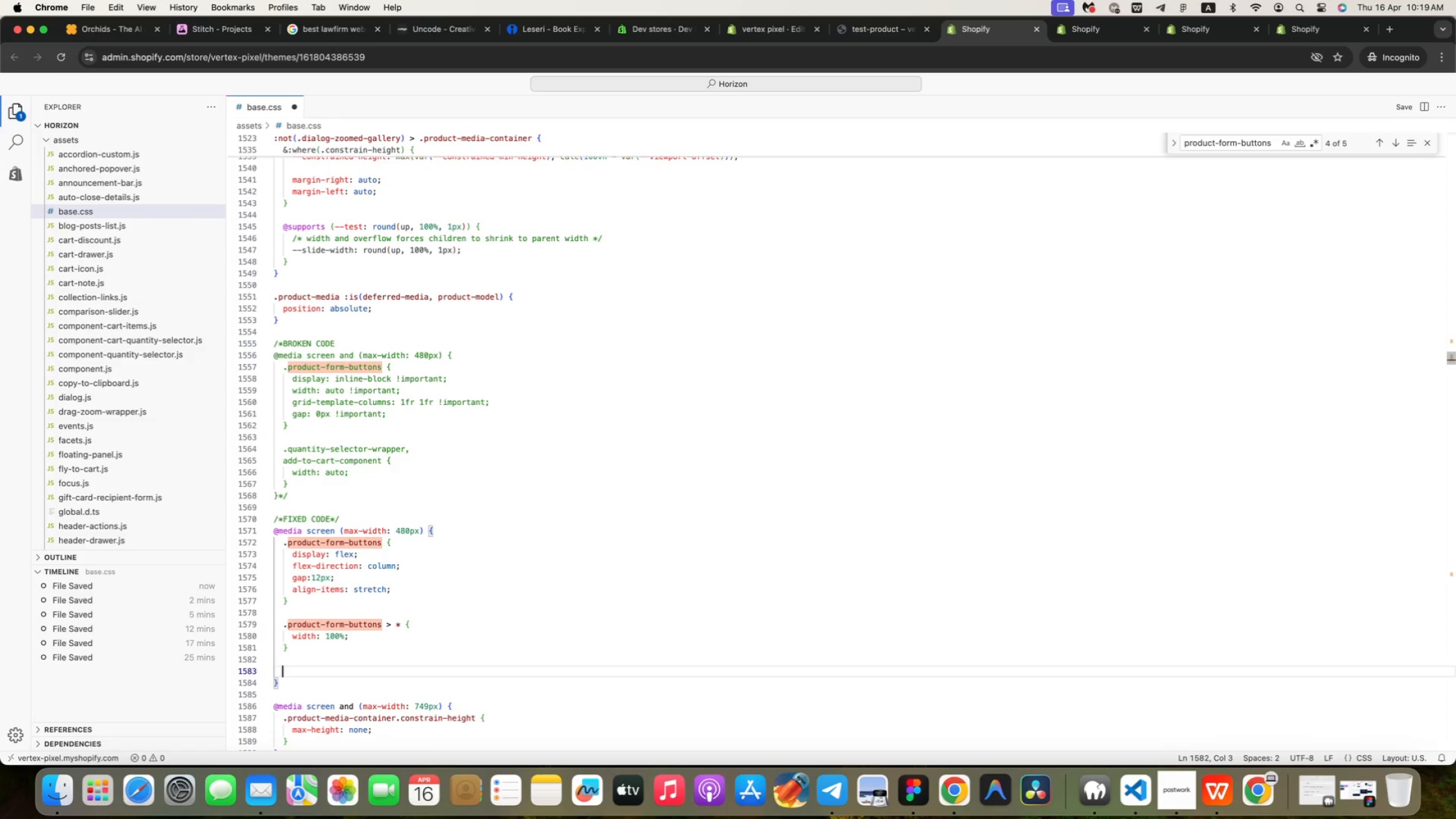 
key(Enter)
 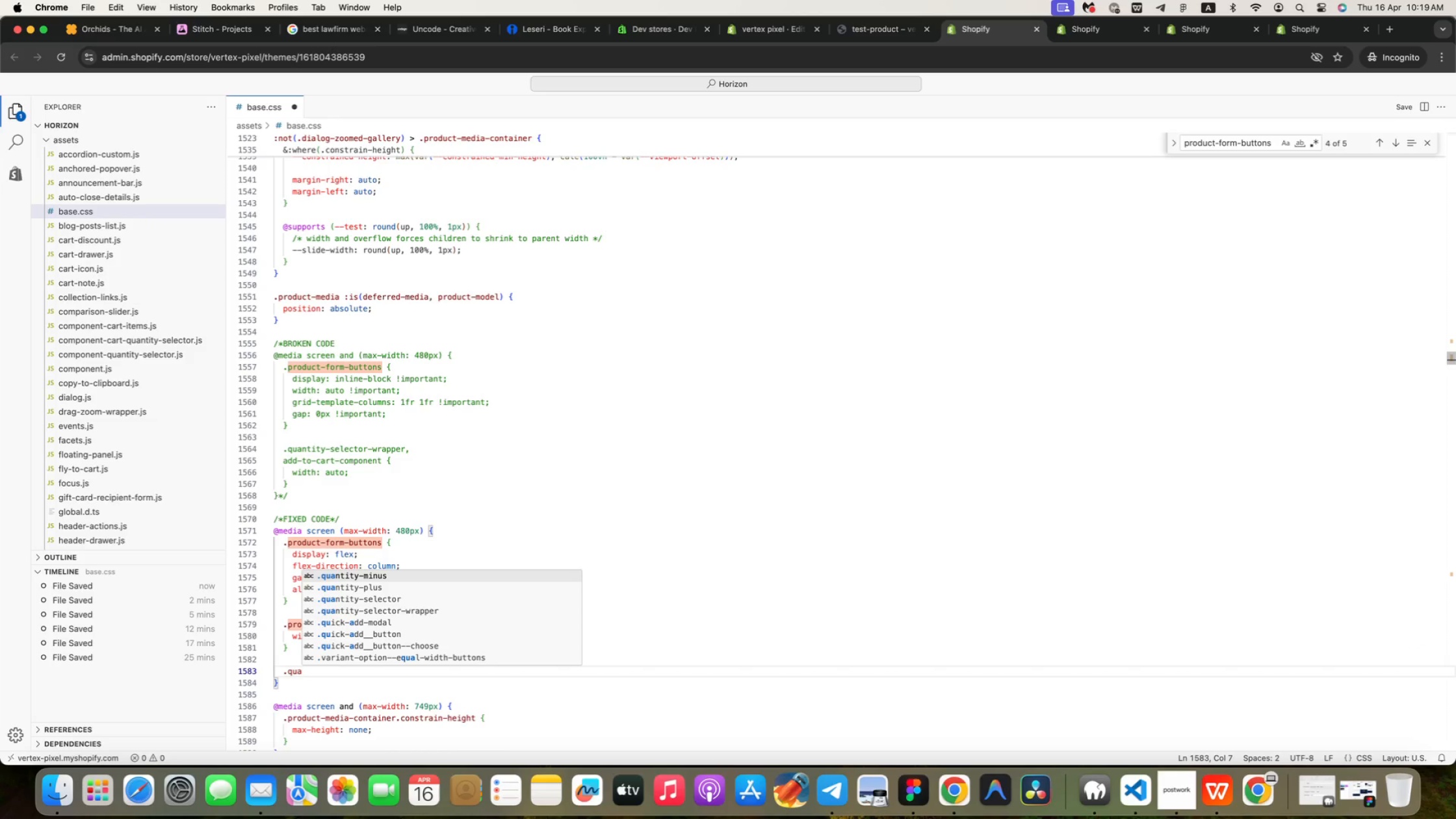 
type(.qua)
 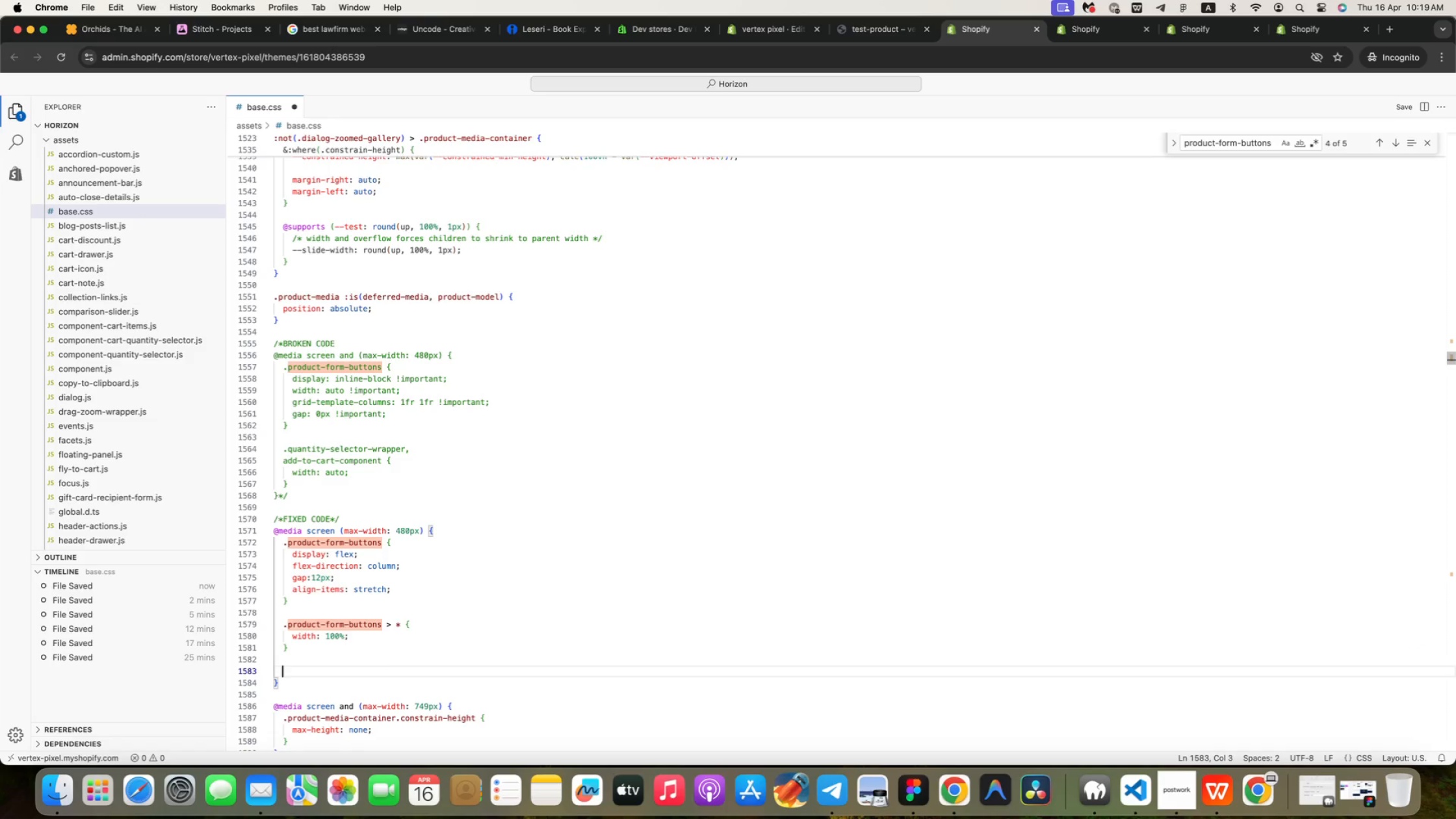 
key(ArrowDown)
 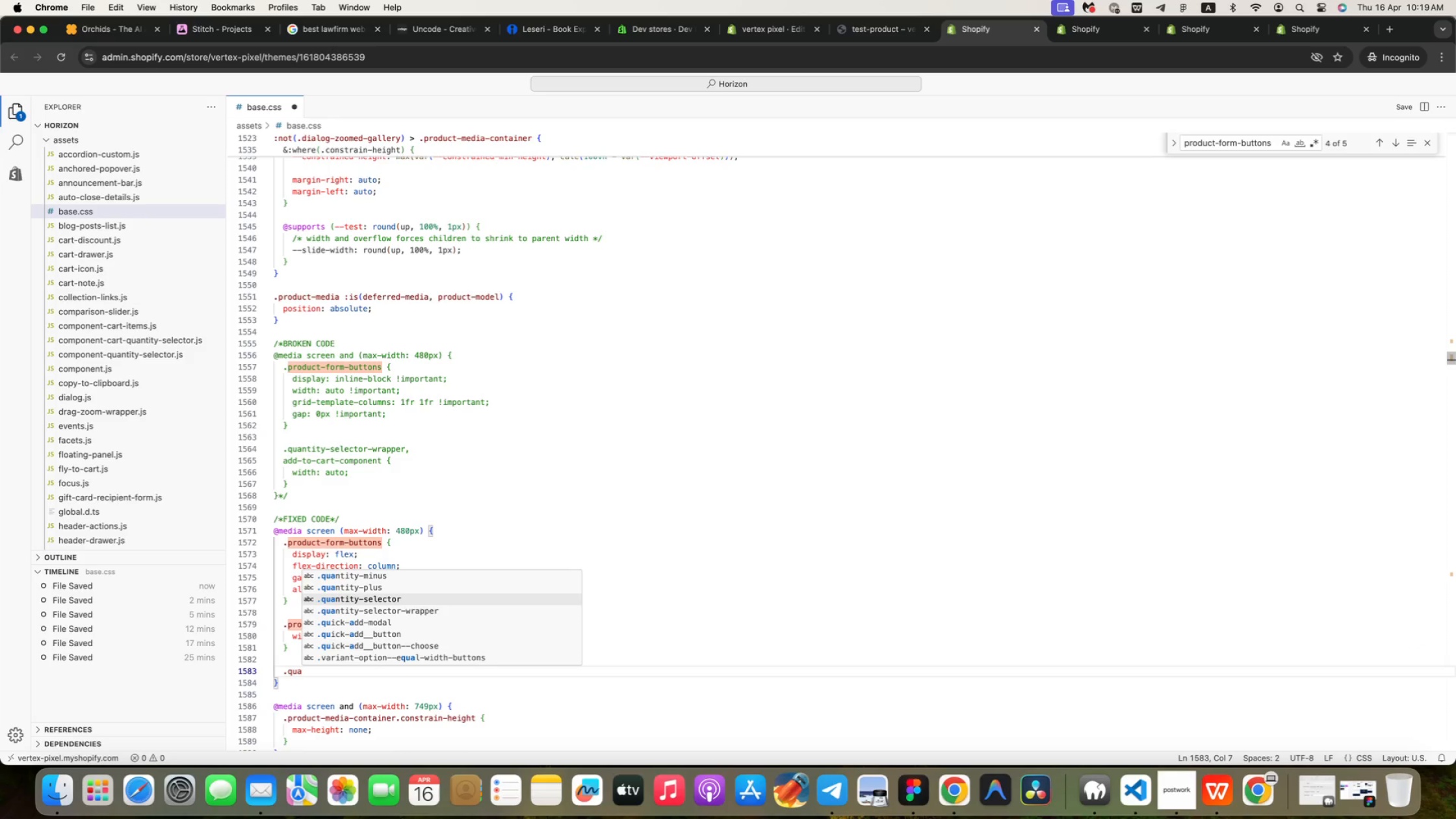 
key(ArrowDown)
 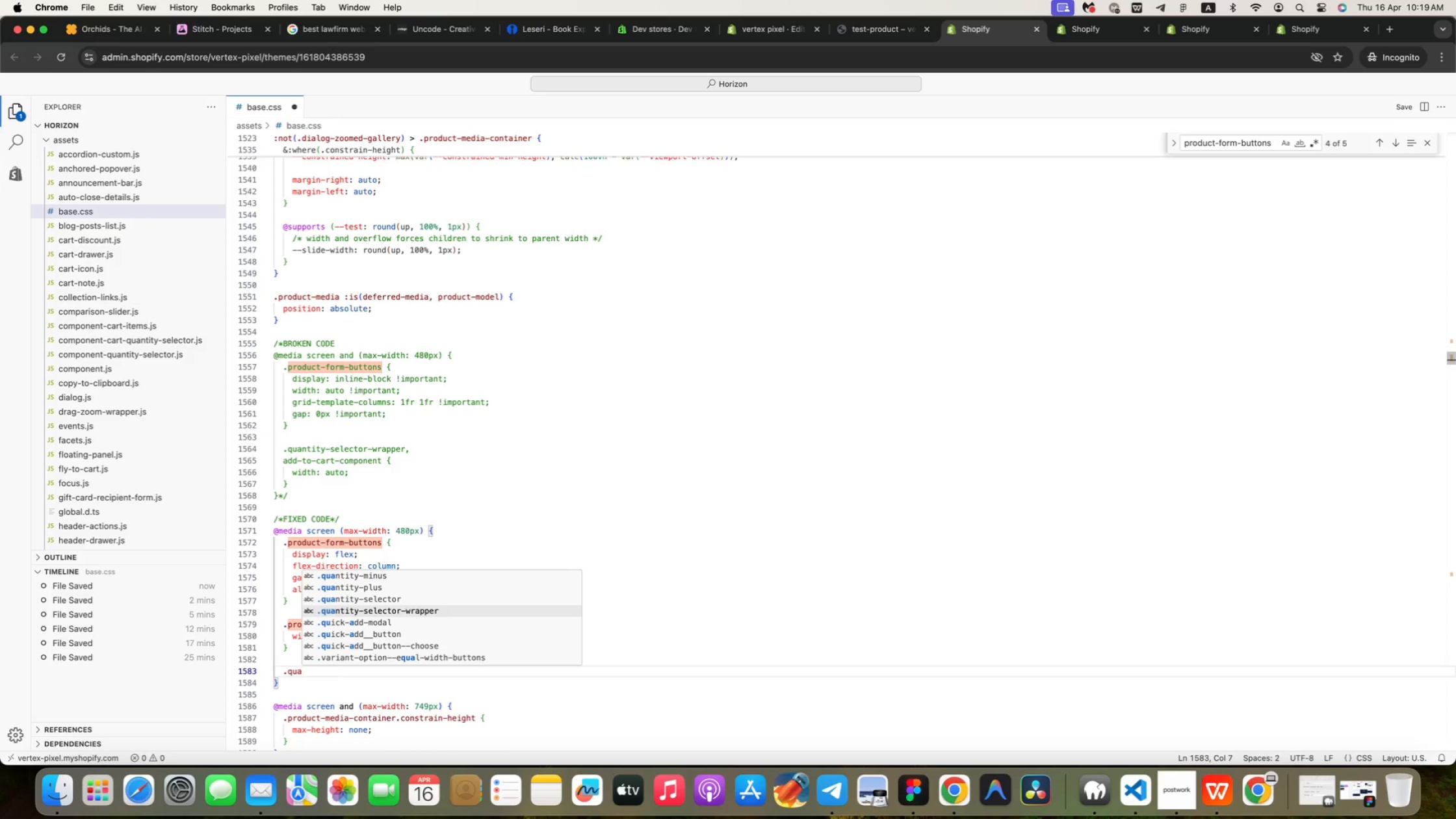 
key(ArrowDown)
 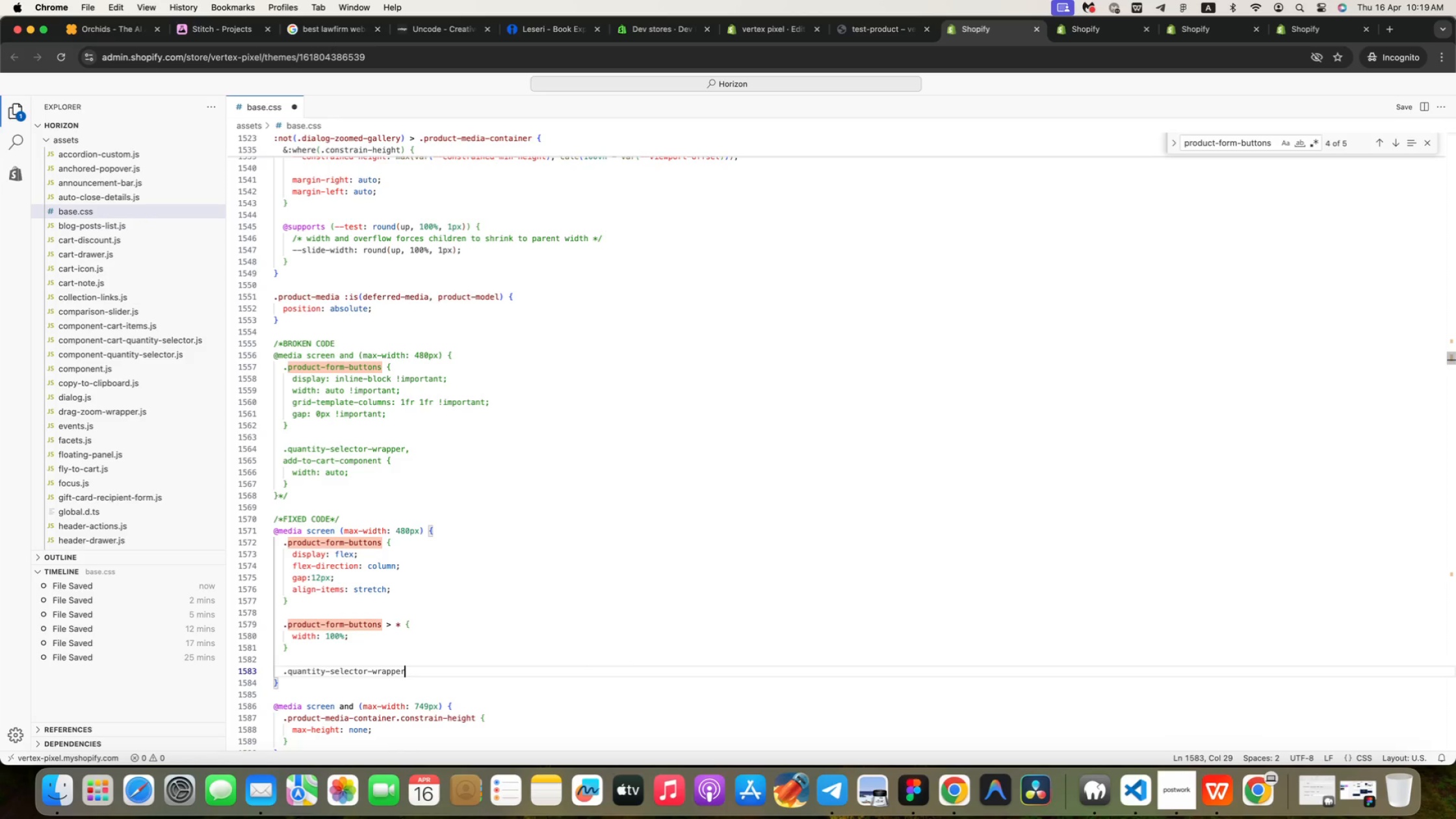 
key(Enter)
 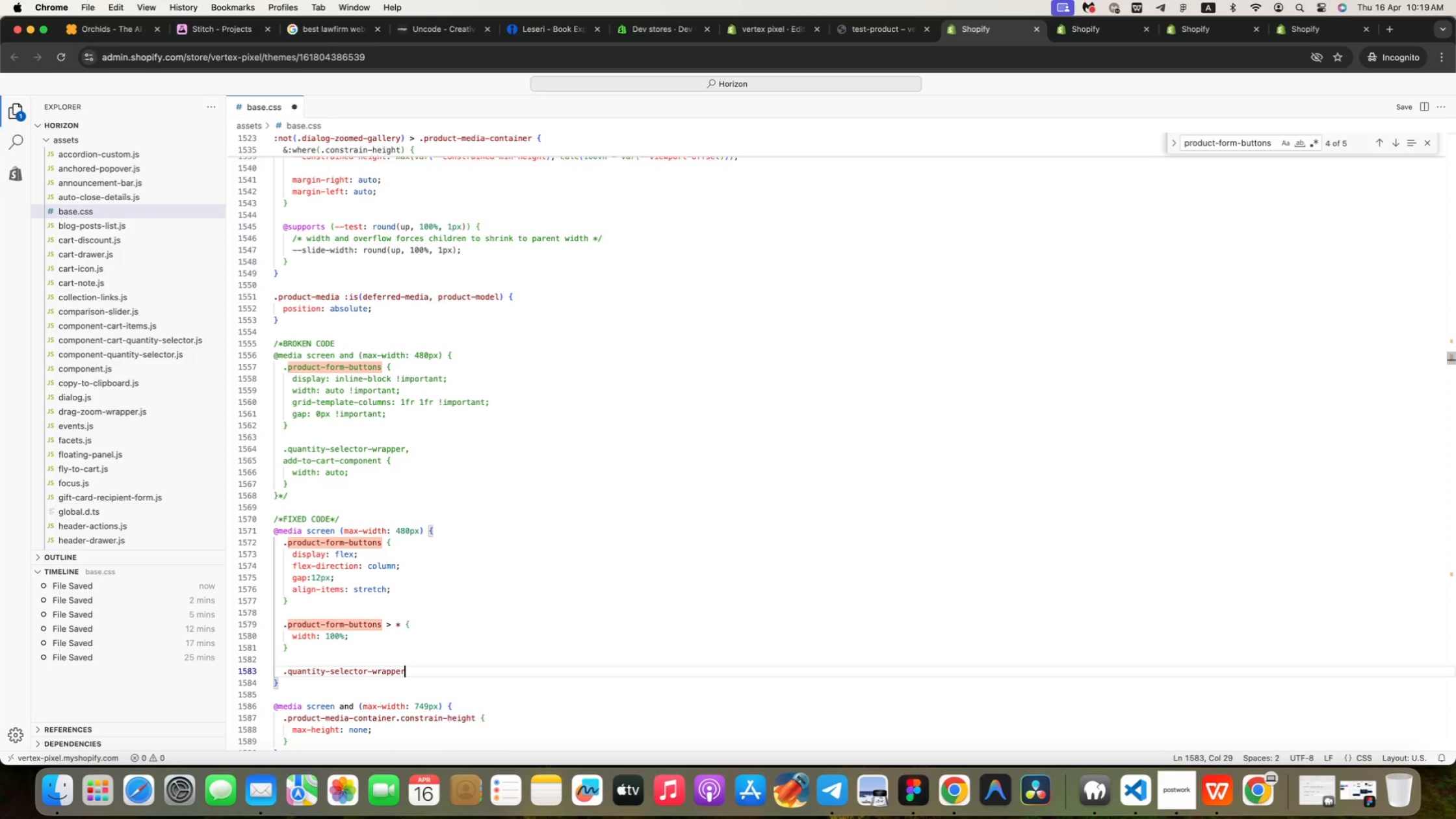 
key(Comma)
 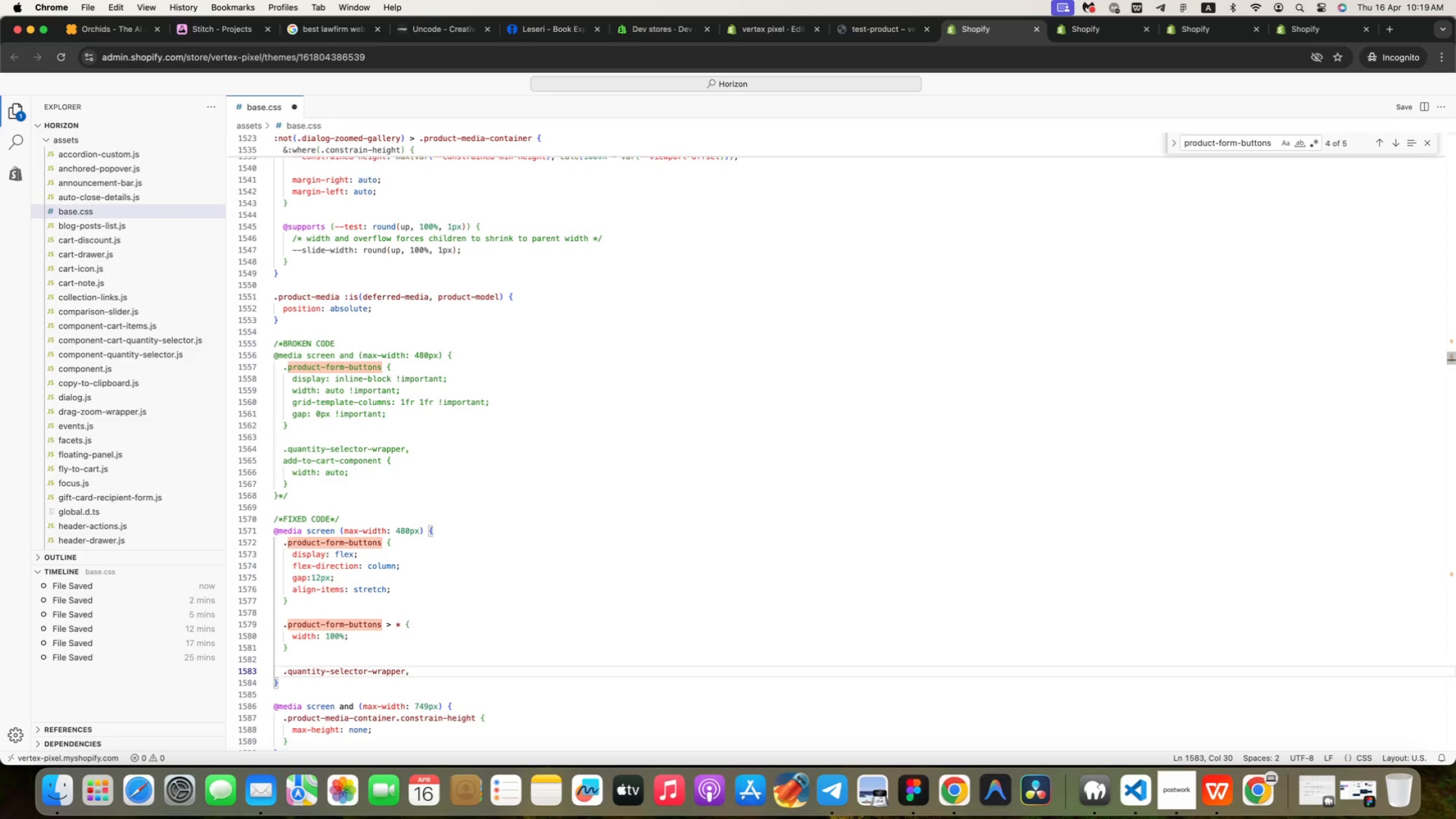 
key(Enter)
 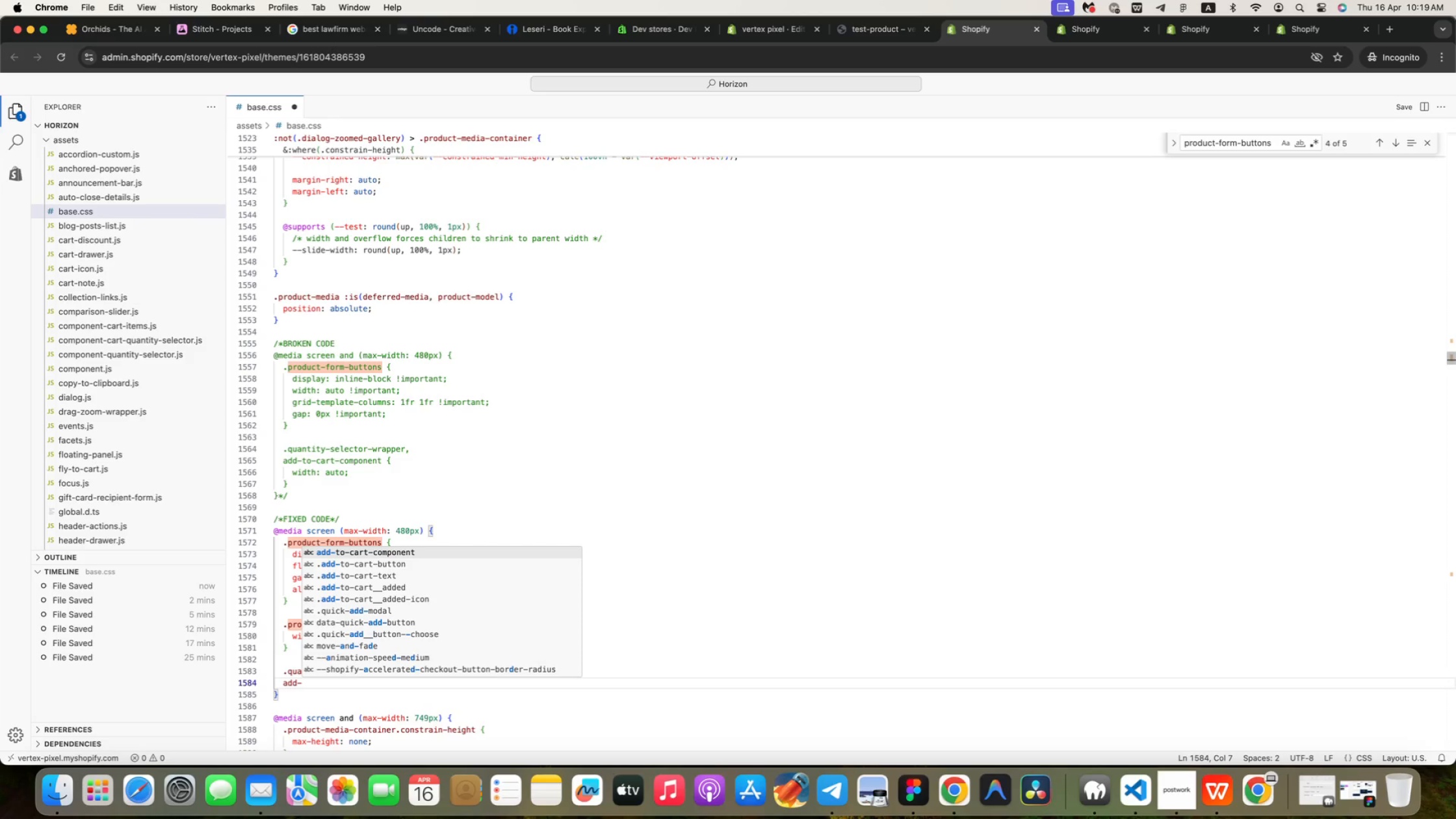 
type(add-)
 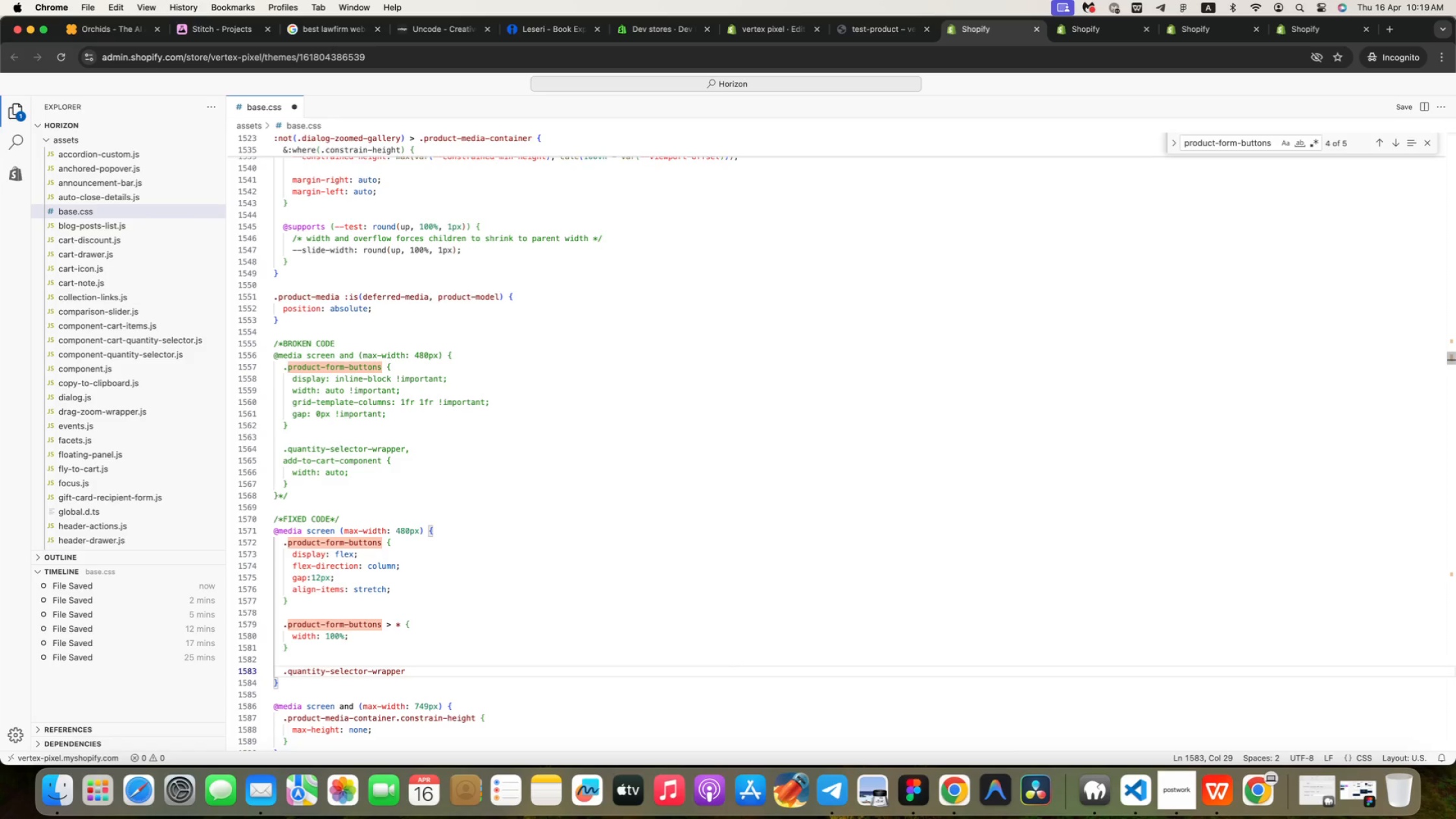 
key(Enter)
 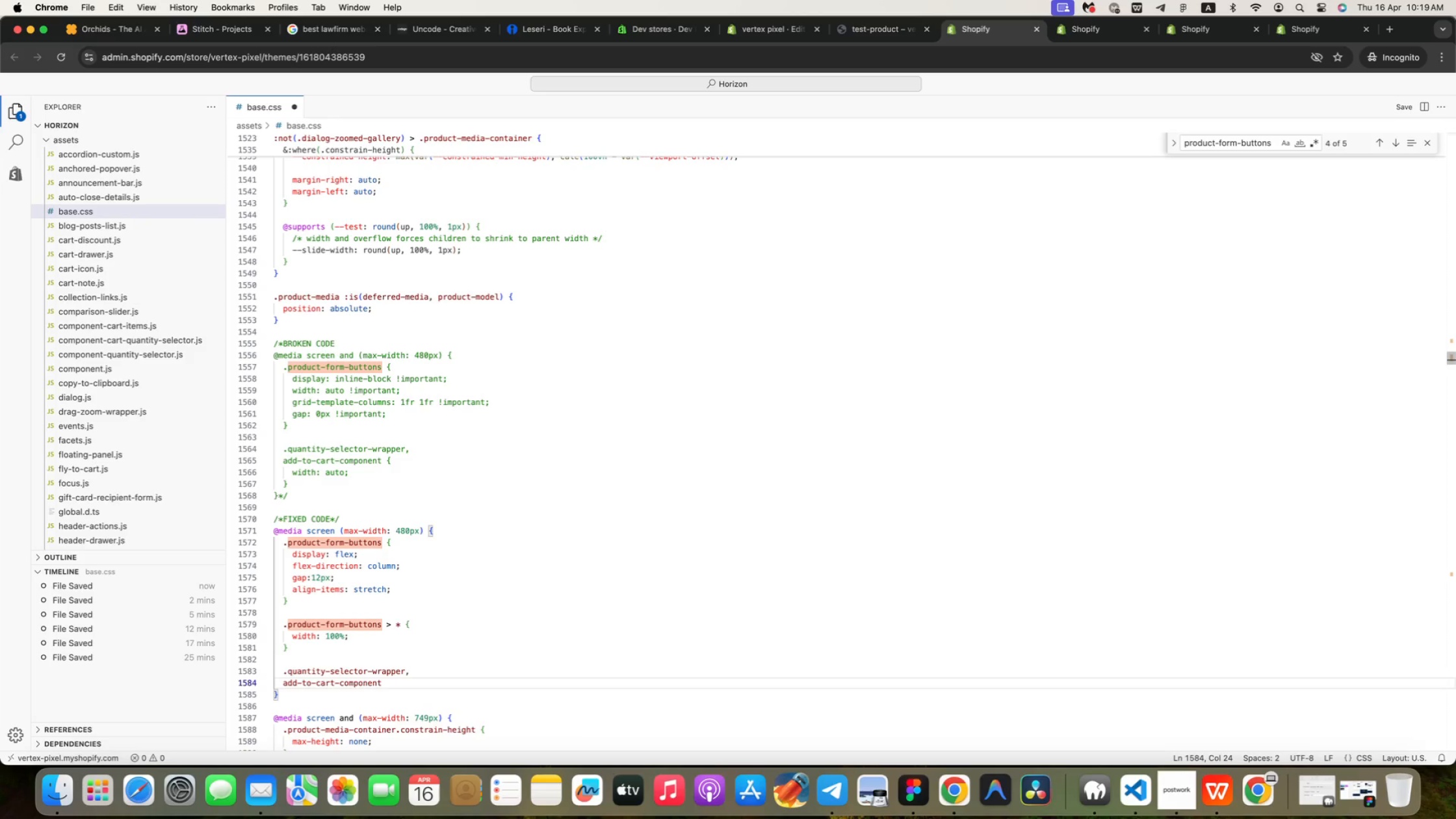 
key(Comma)
 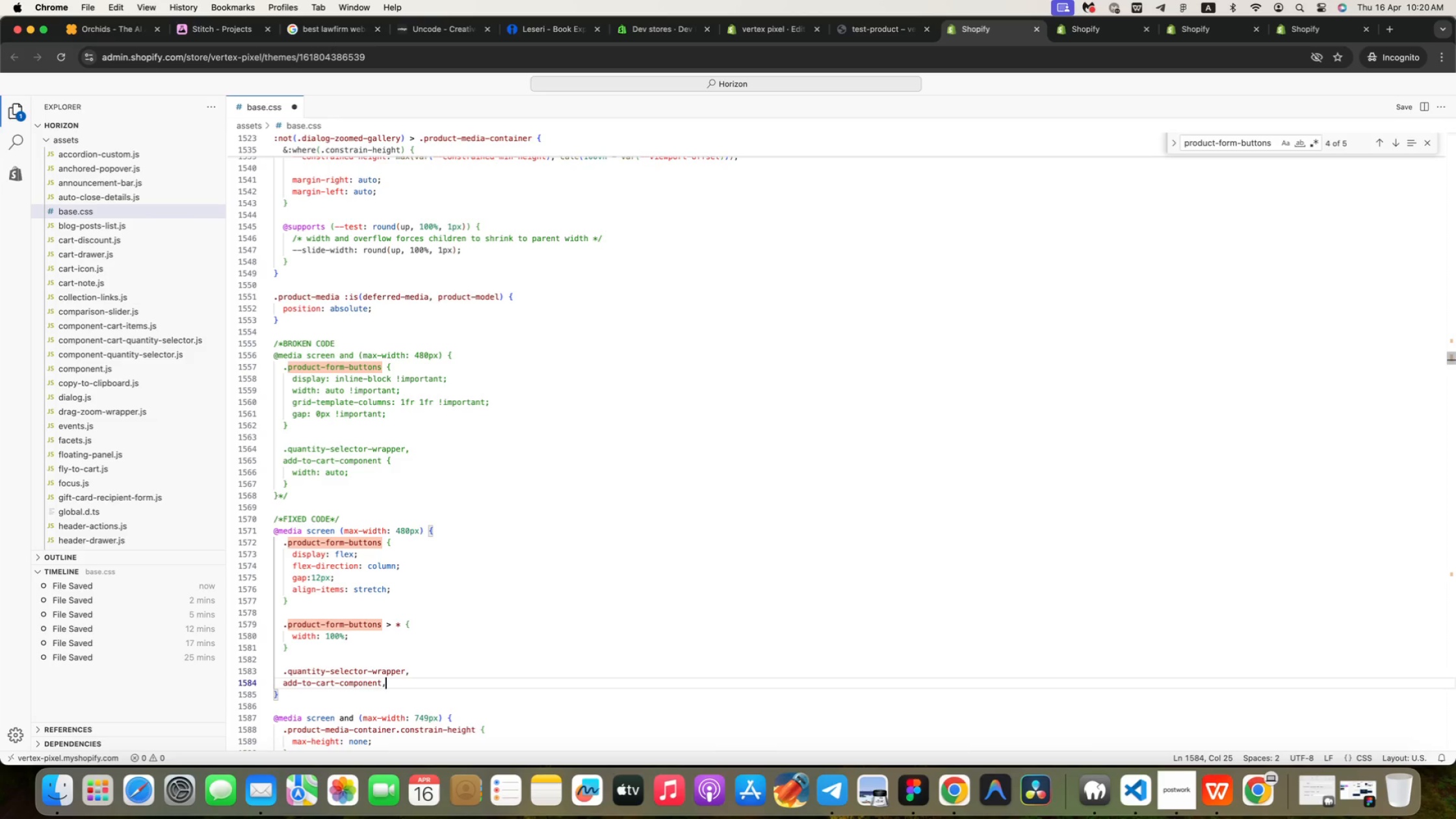 
key(Enter)
 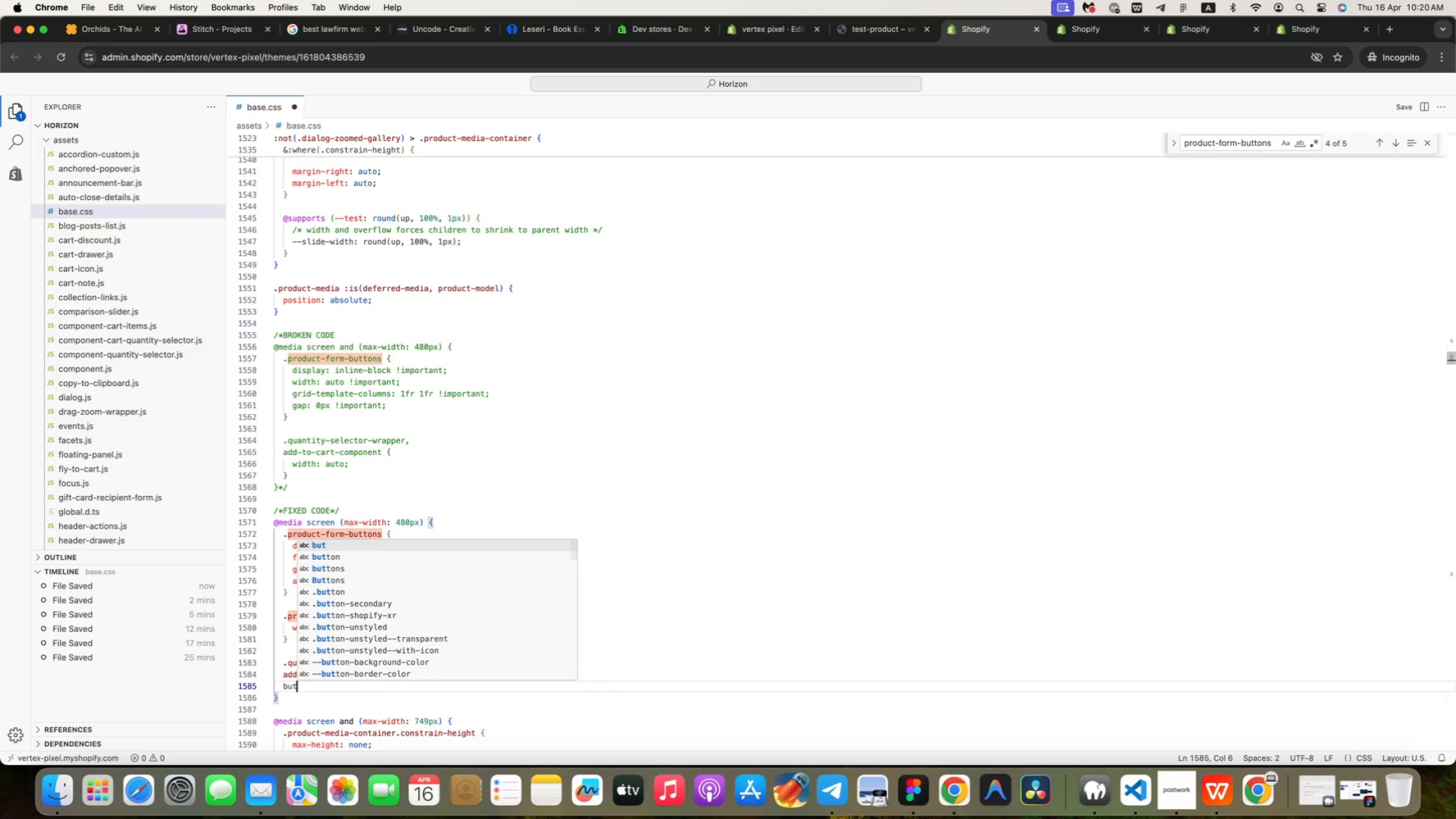 
type(but)
 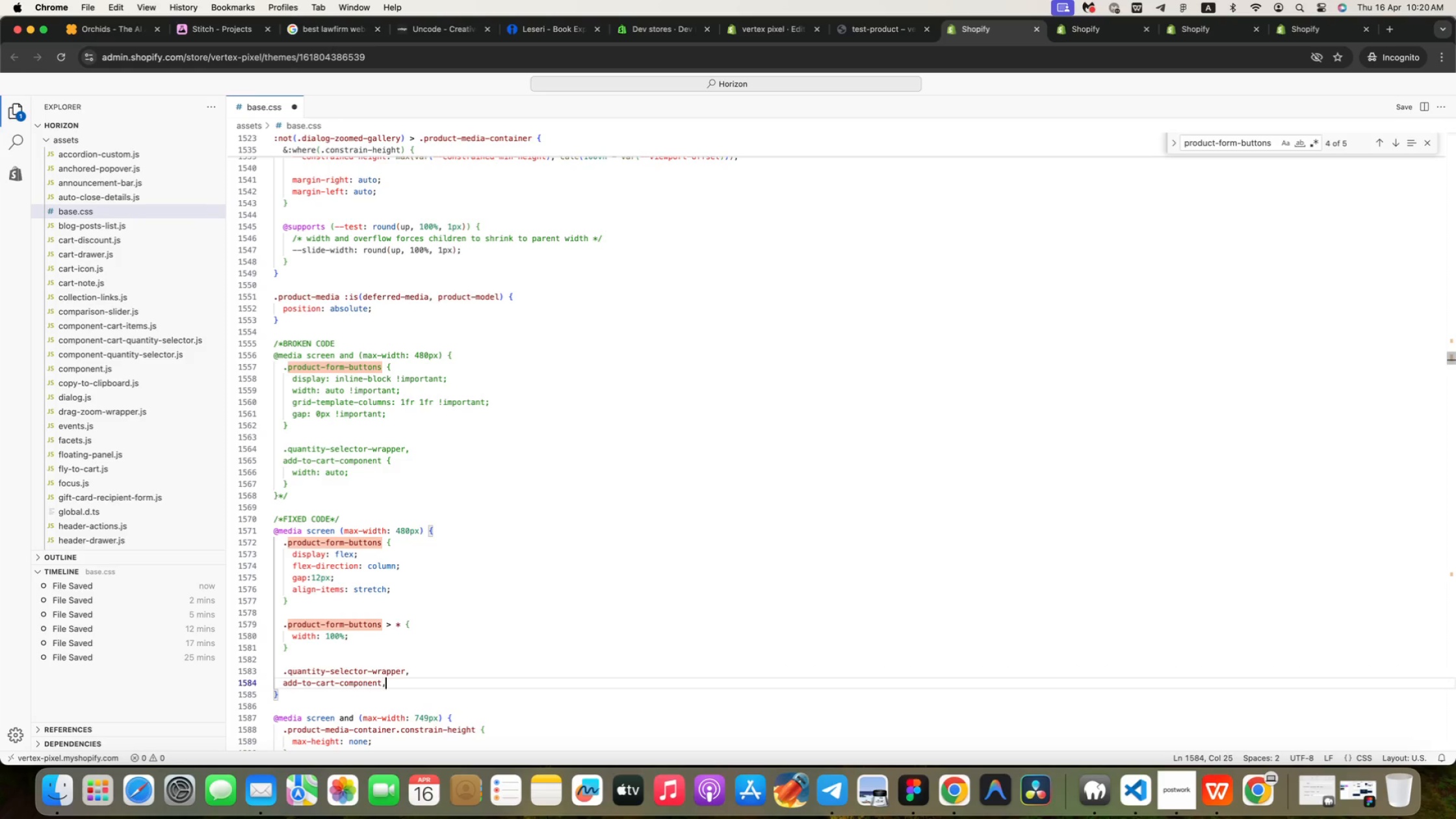 
type(ton[name=")
 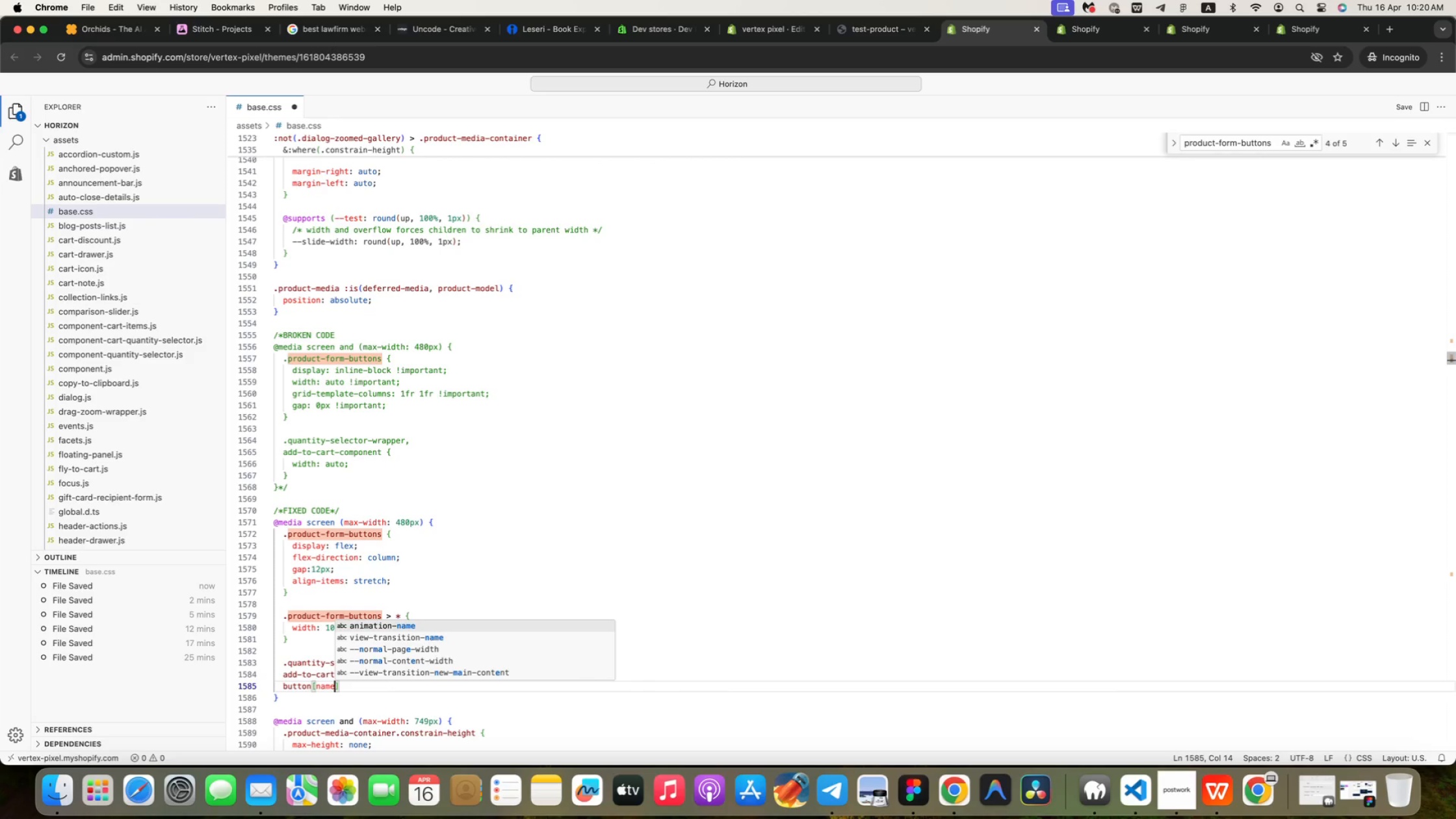 
left_click([688, 31])
 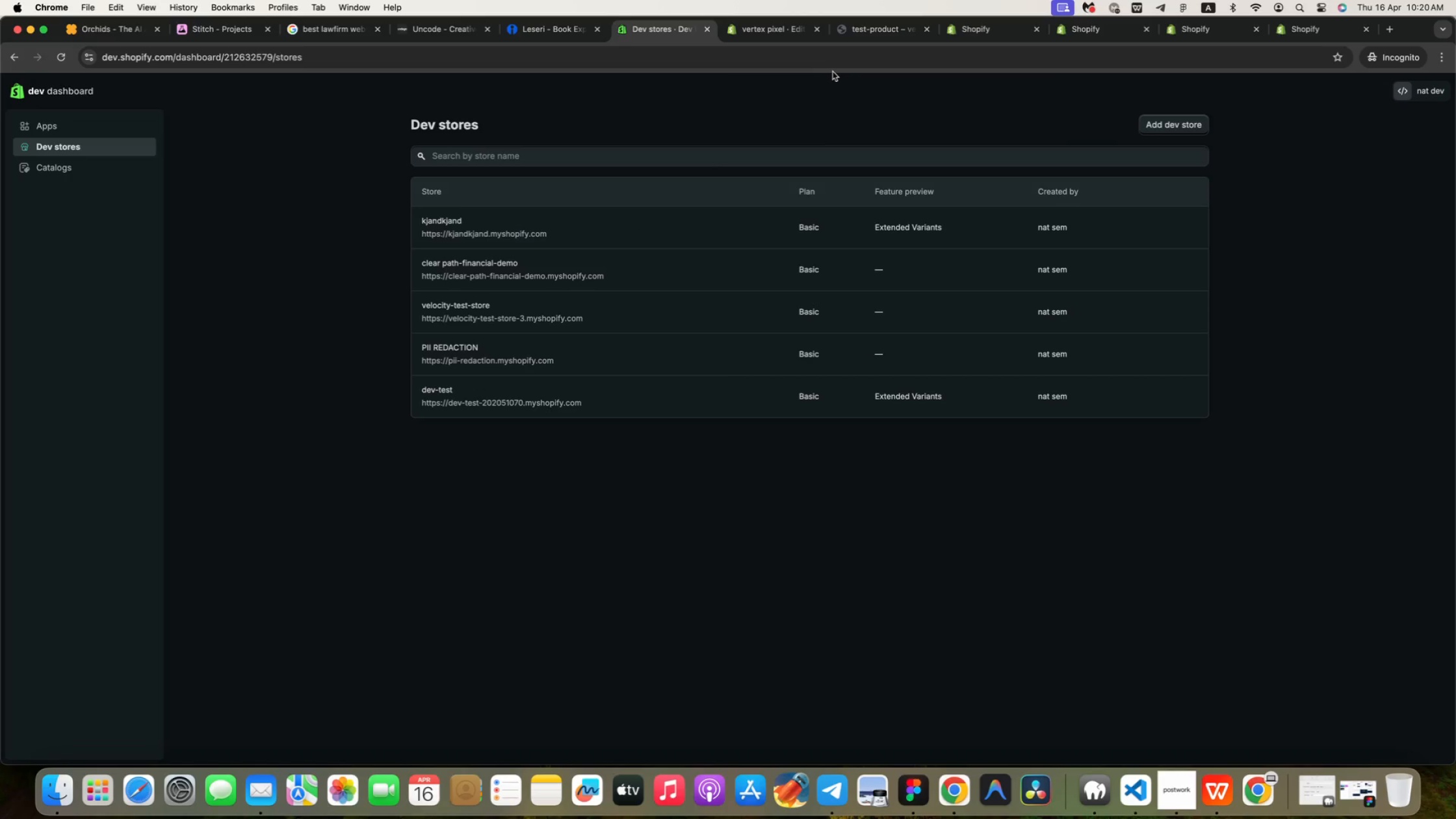 
wait(5.27)
 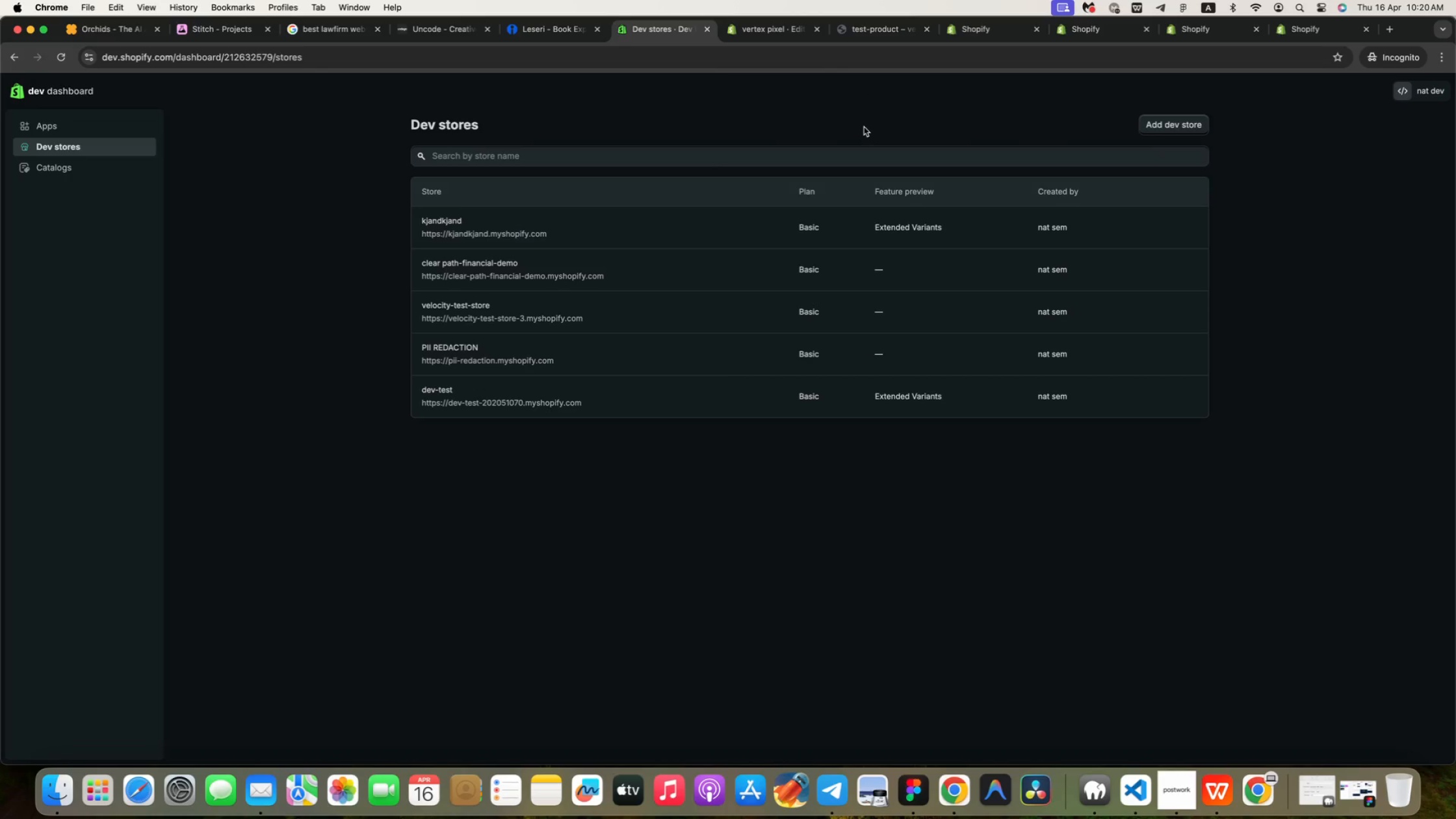 
left_click([875, 38])
 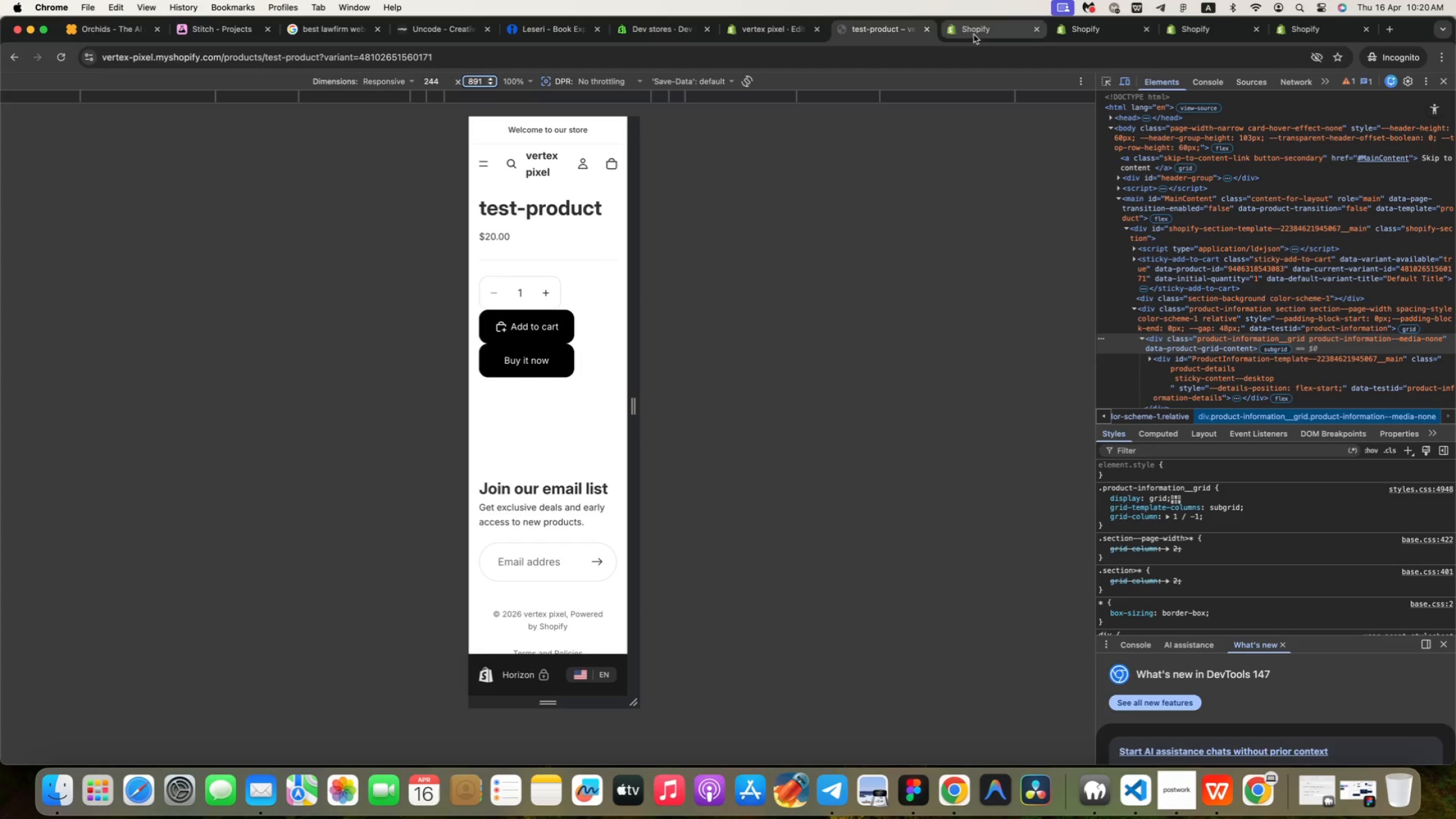 
left_click([976, 34])
 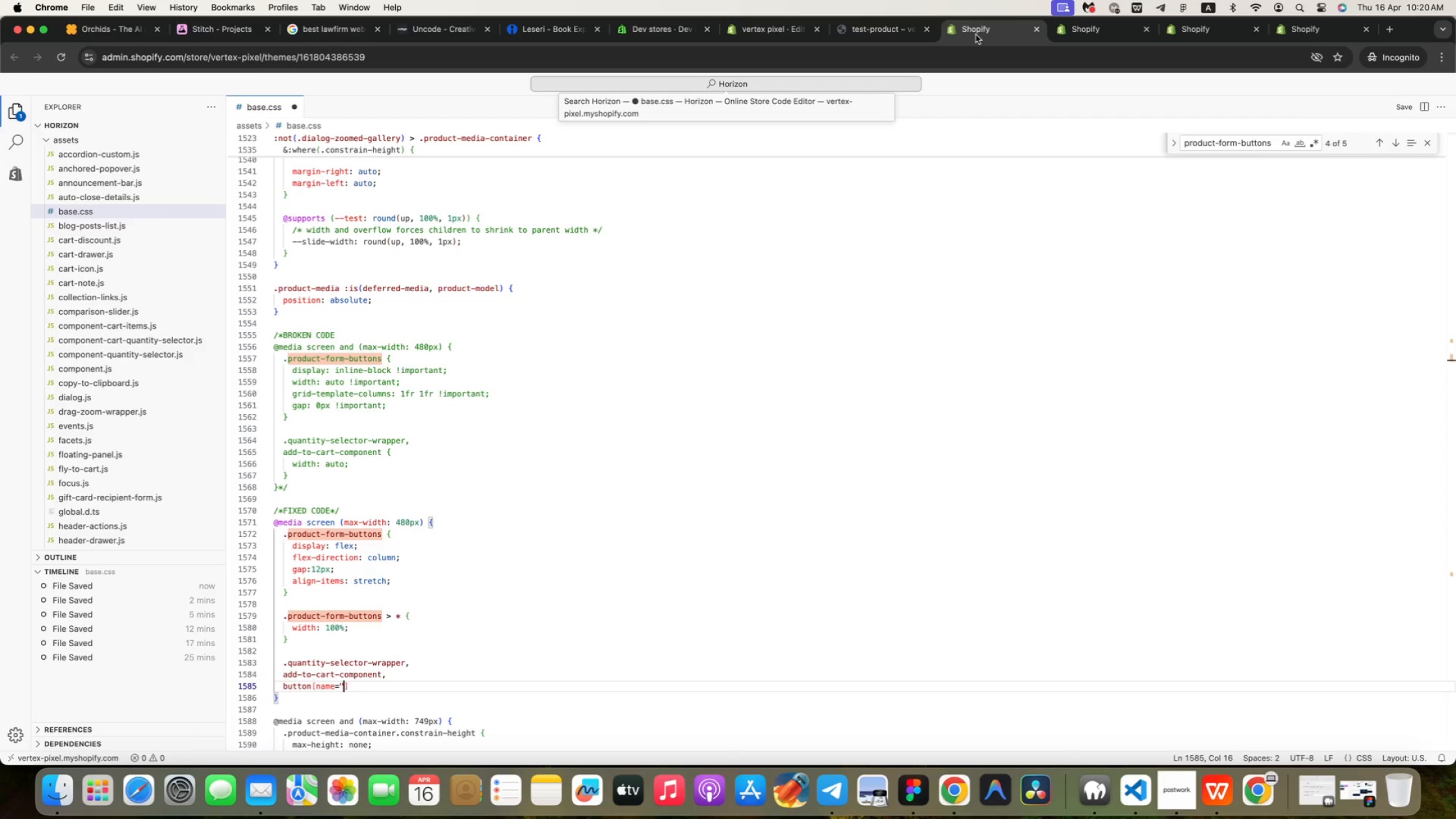 
type(add")
 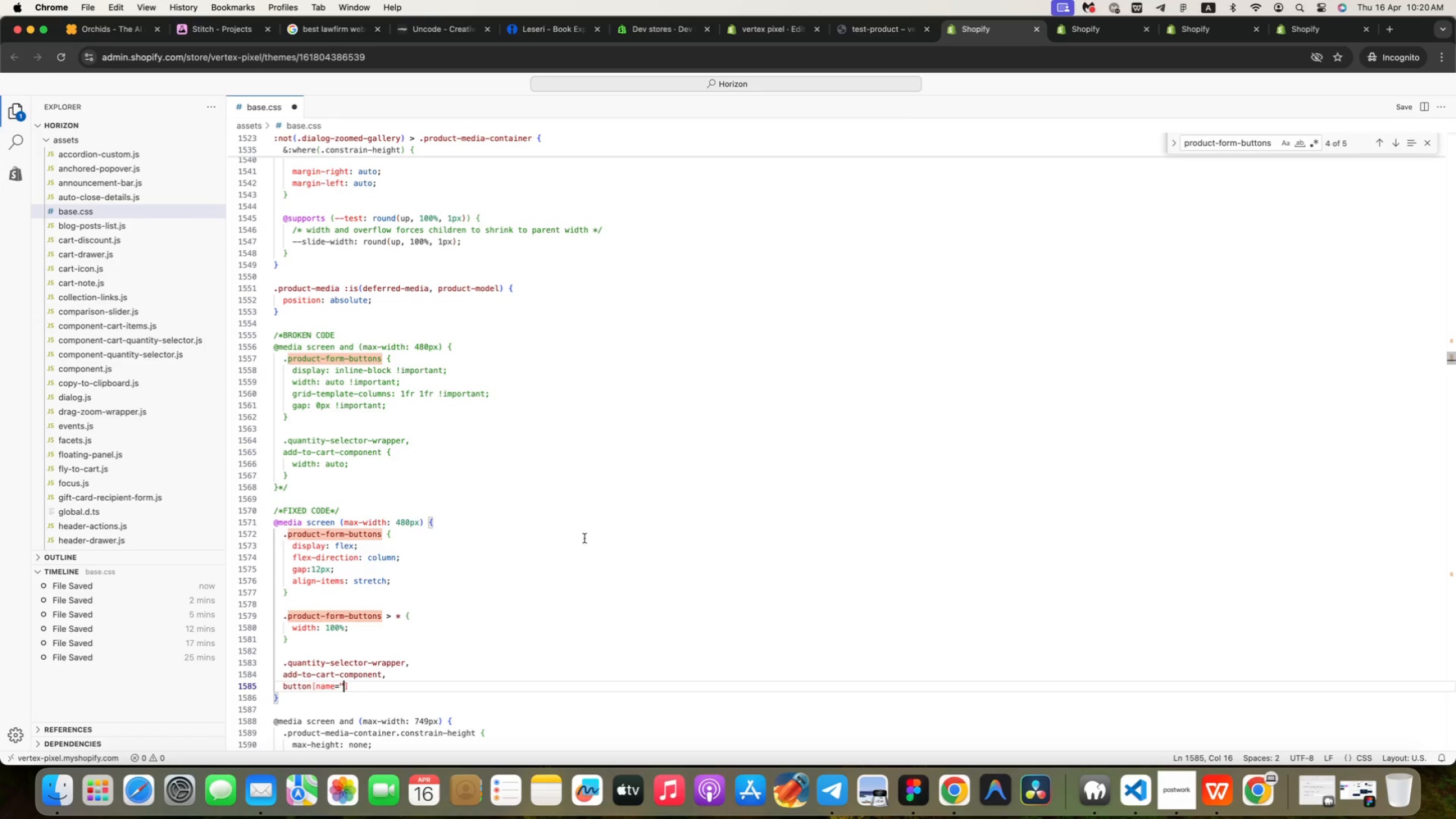 
key(ArrowRight)
 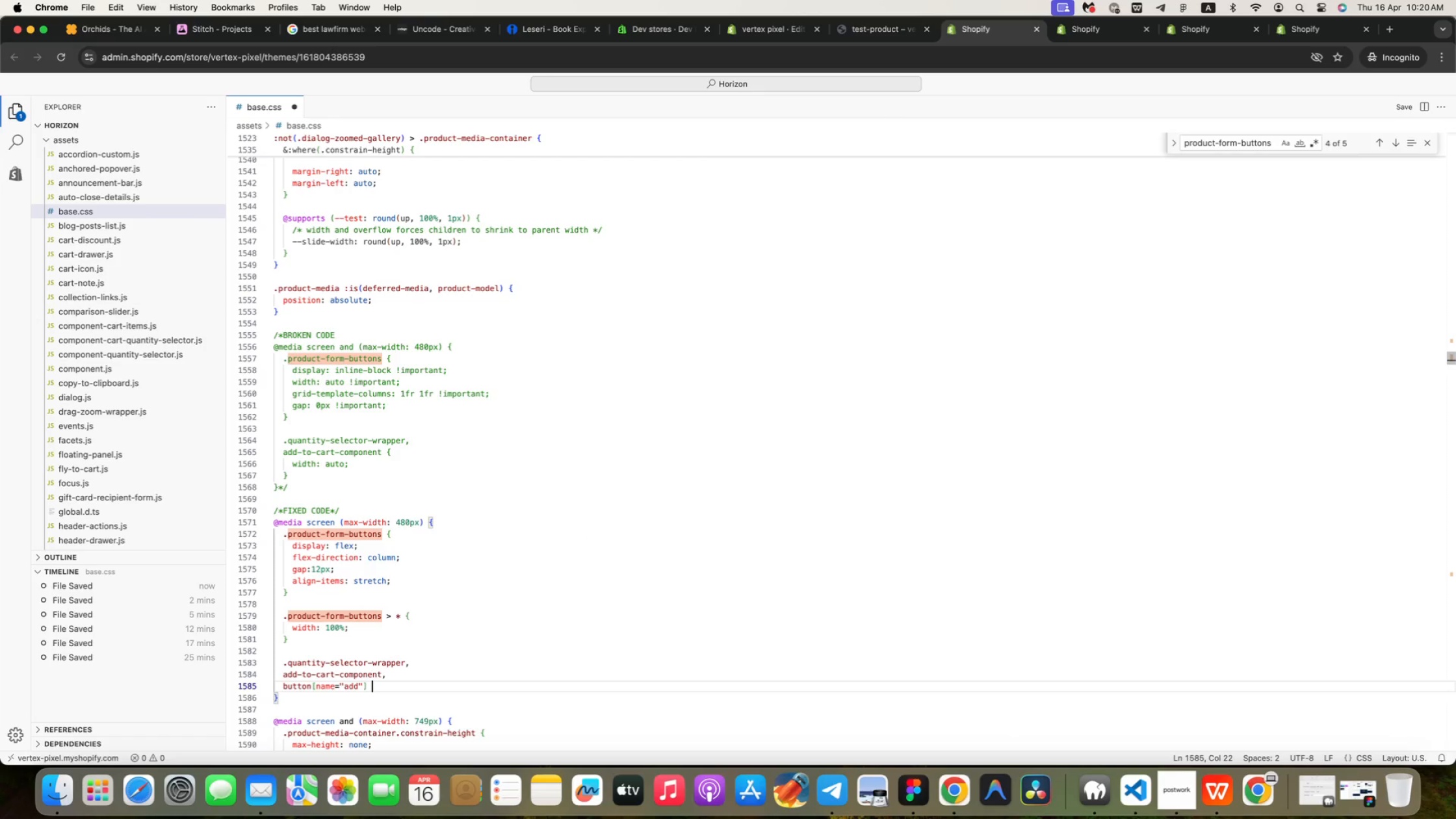 
key(Space)
 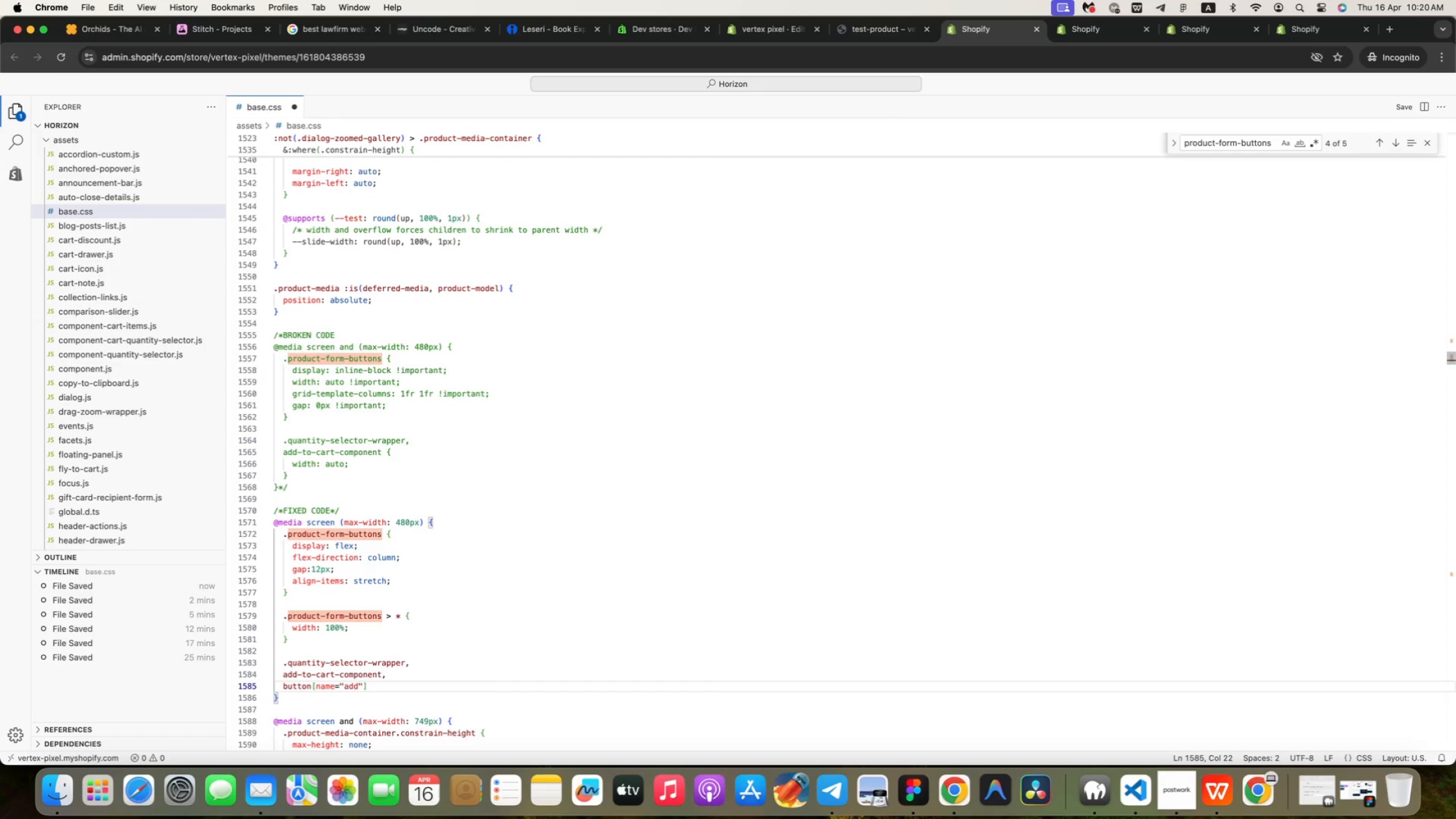 
key(Shift+BracketLeft)
 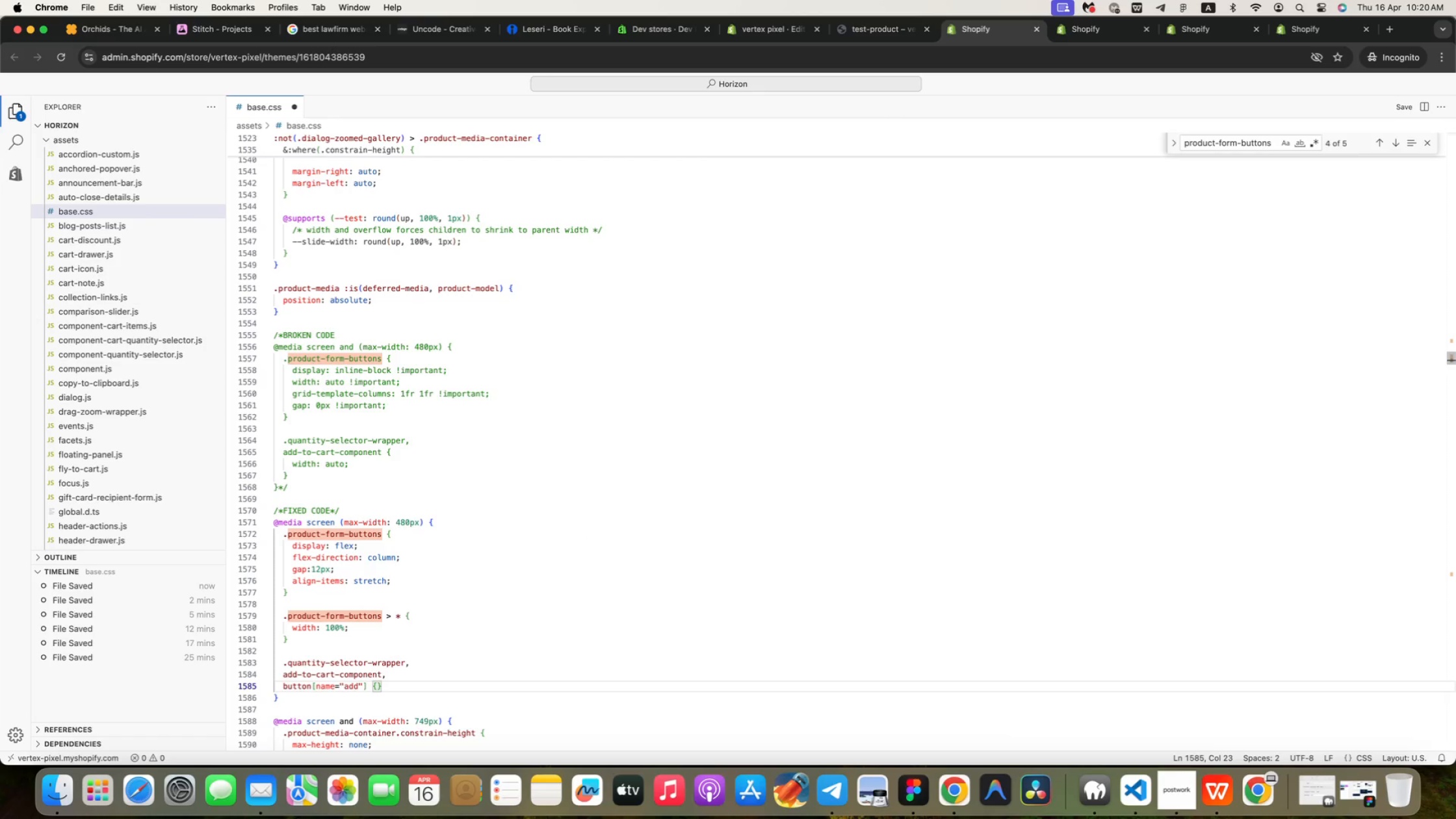 
key(Enter)
 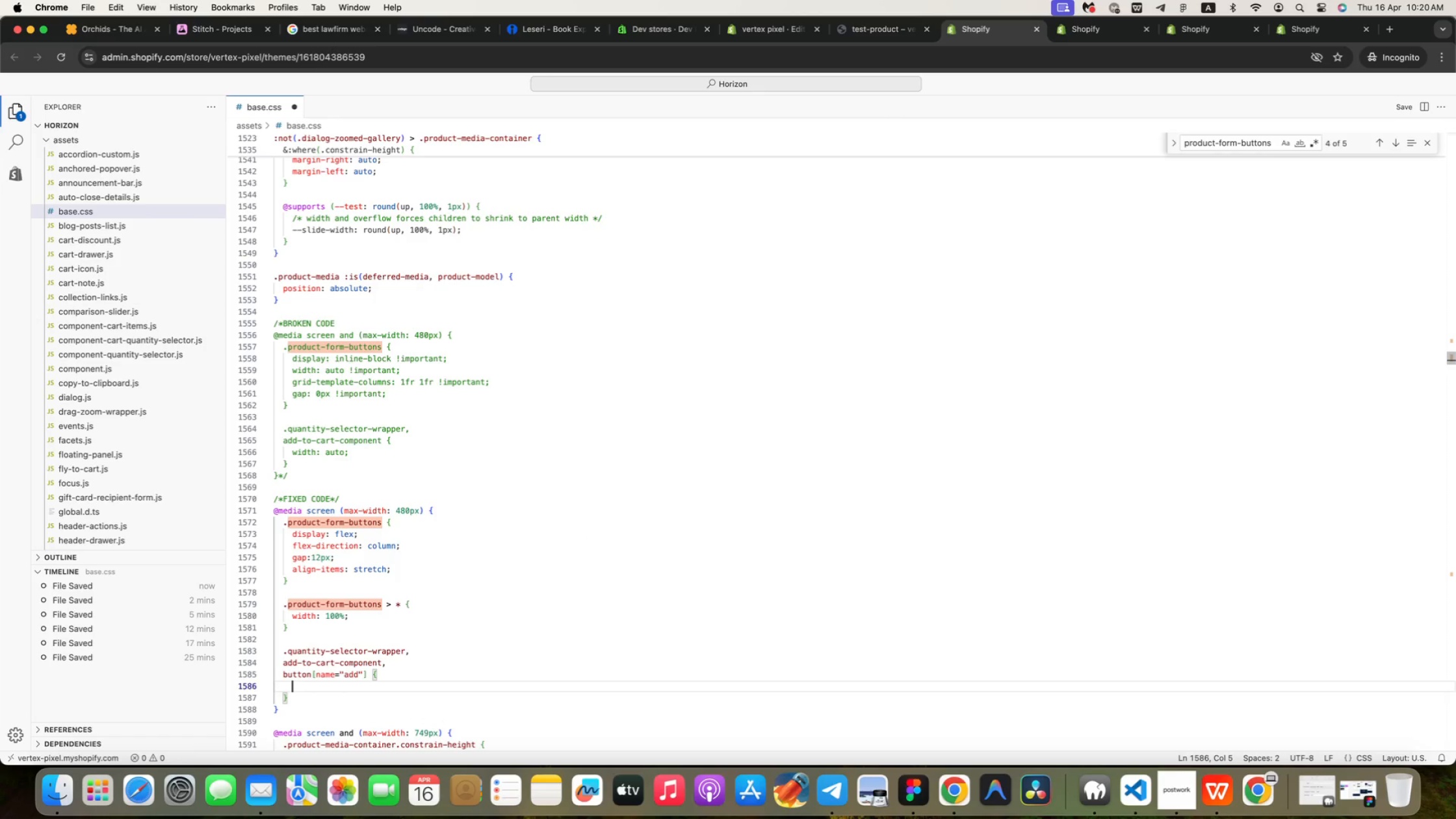 
type(wid)
 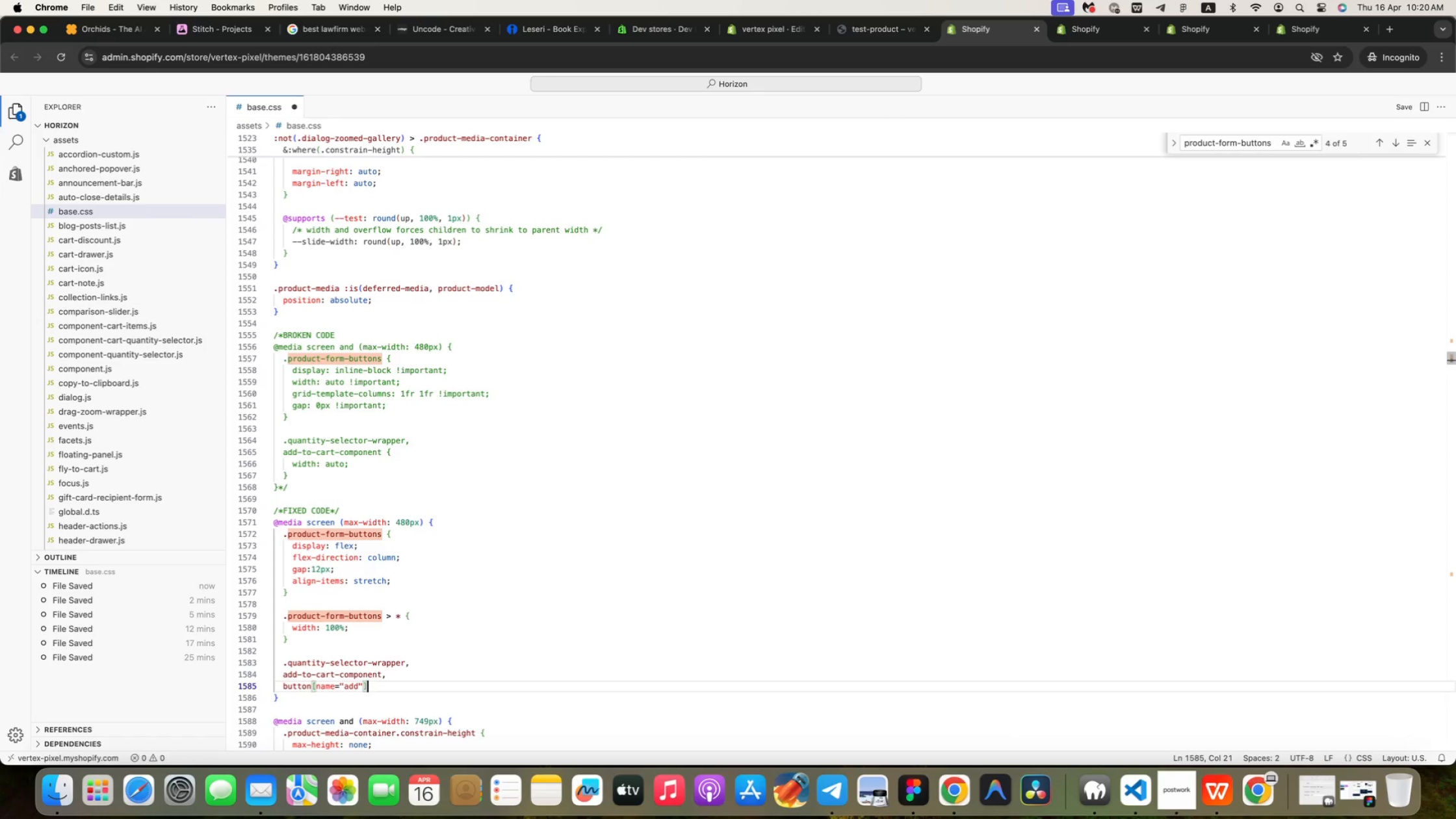 
key(Enter)
 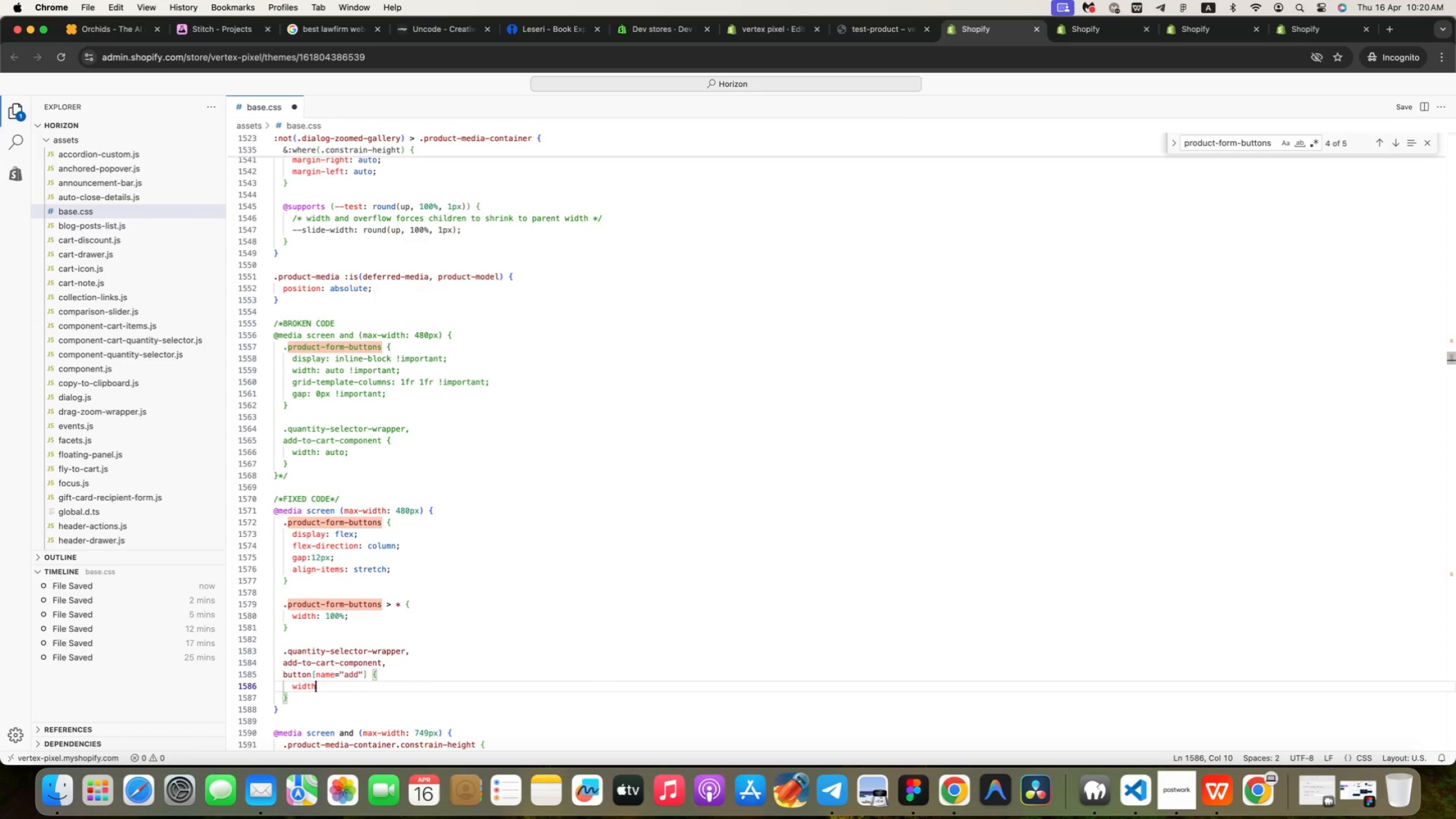 
type(: 100%)
 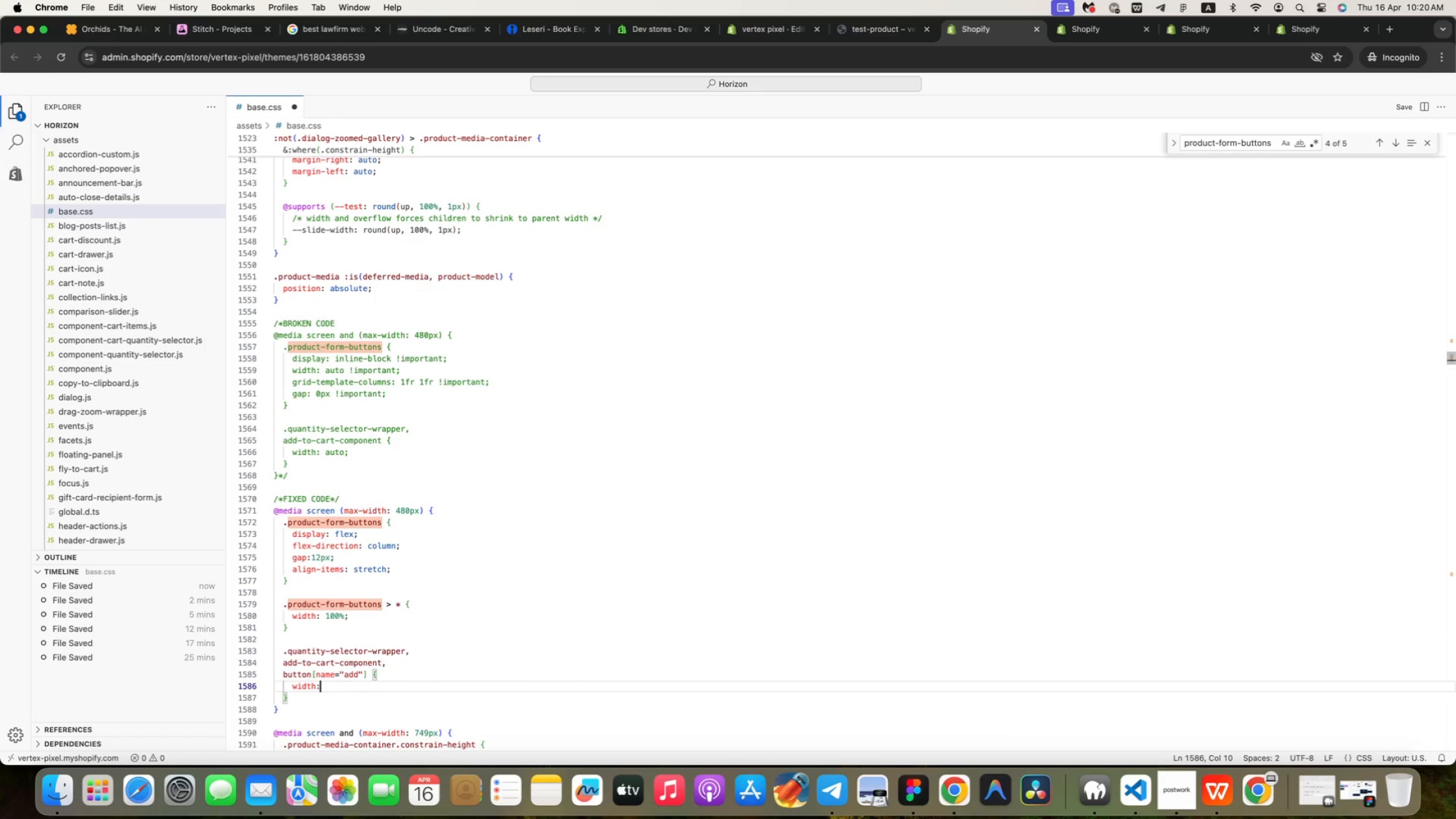 
key(ArrowRight)
 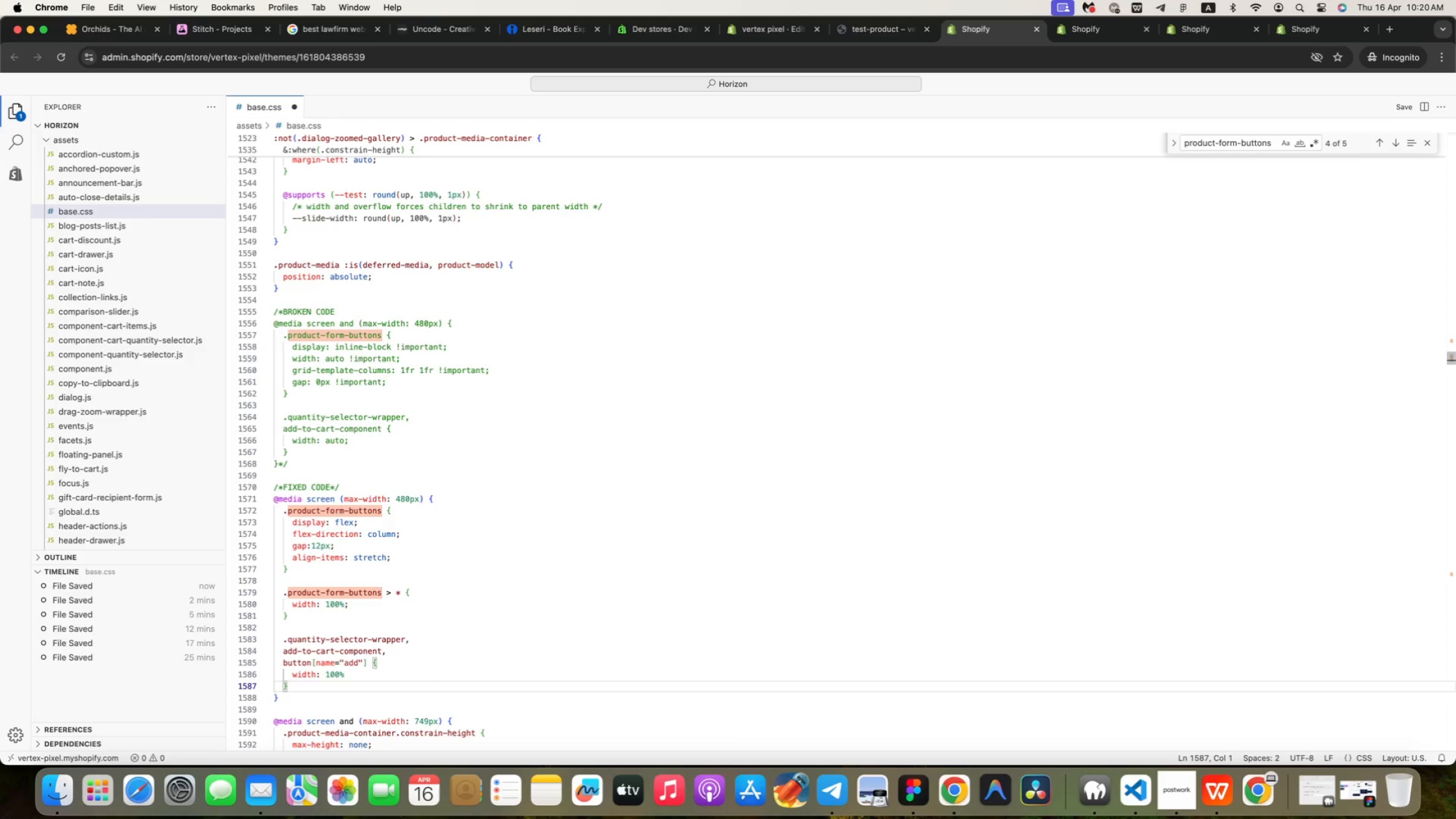 
key(ArrowLeft)
 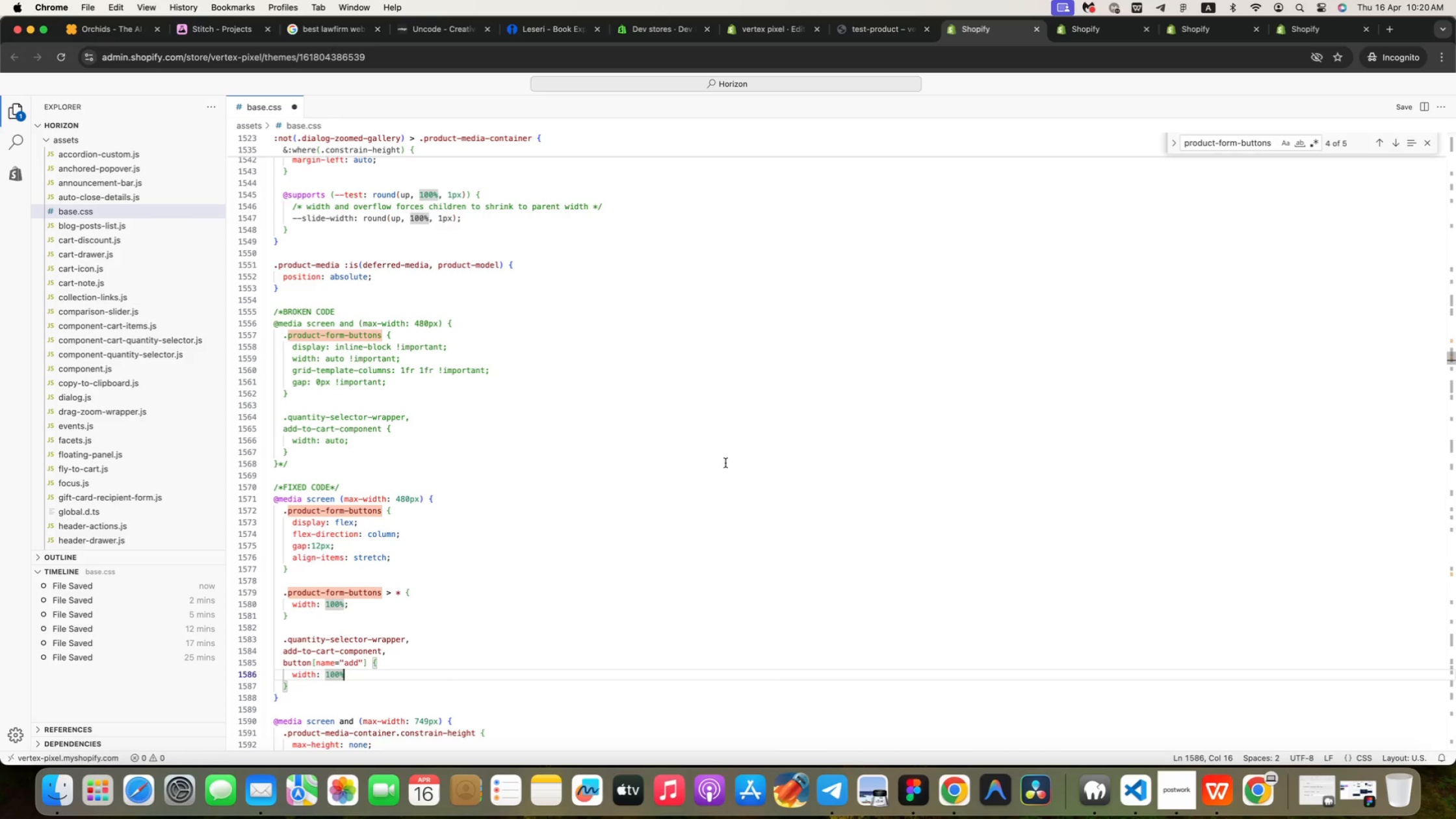 
key(Semicolon)
 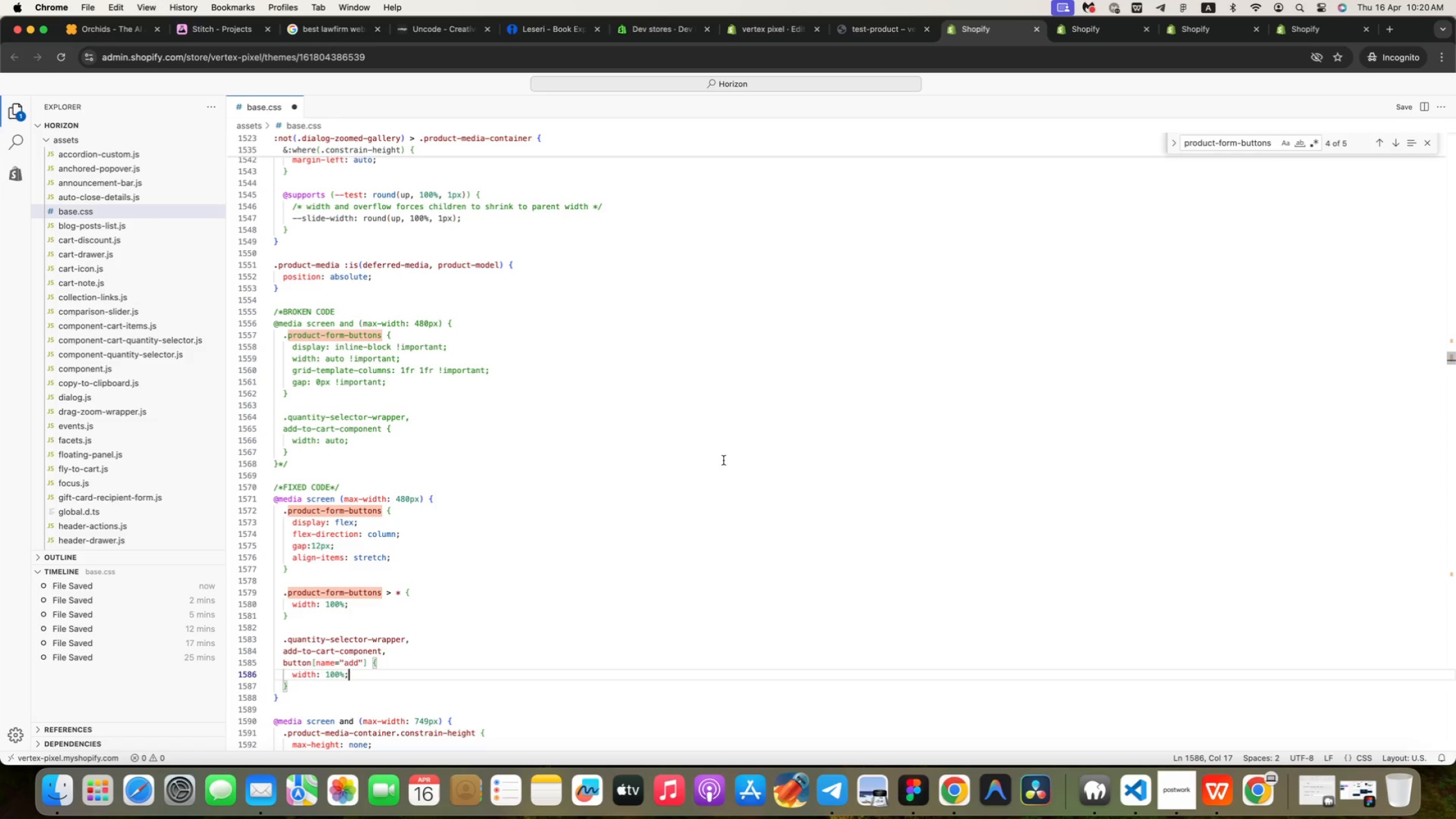 
wait(10.27)
 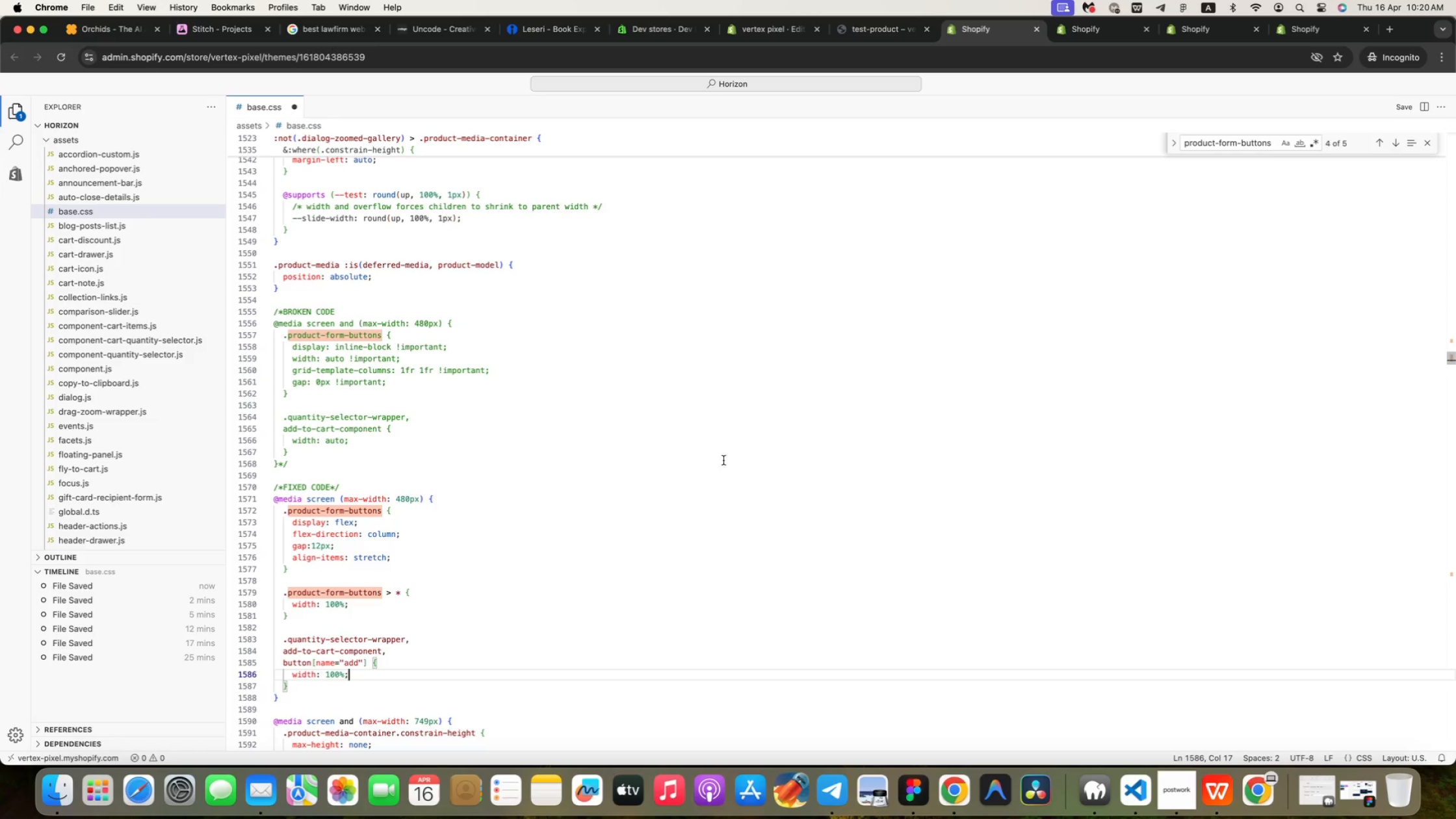 
left_click([1401, 111])
 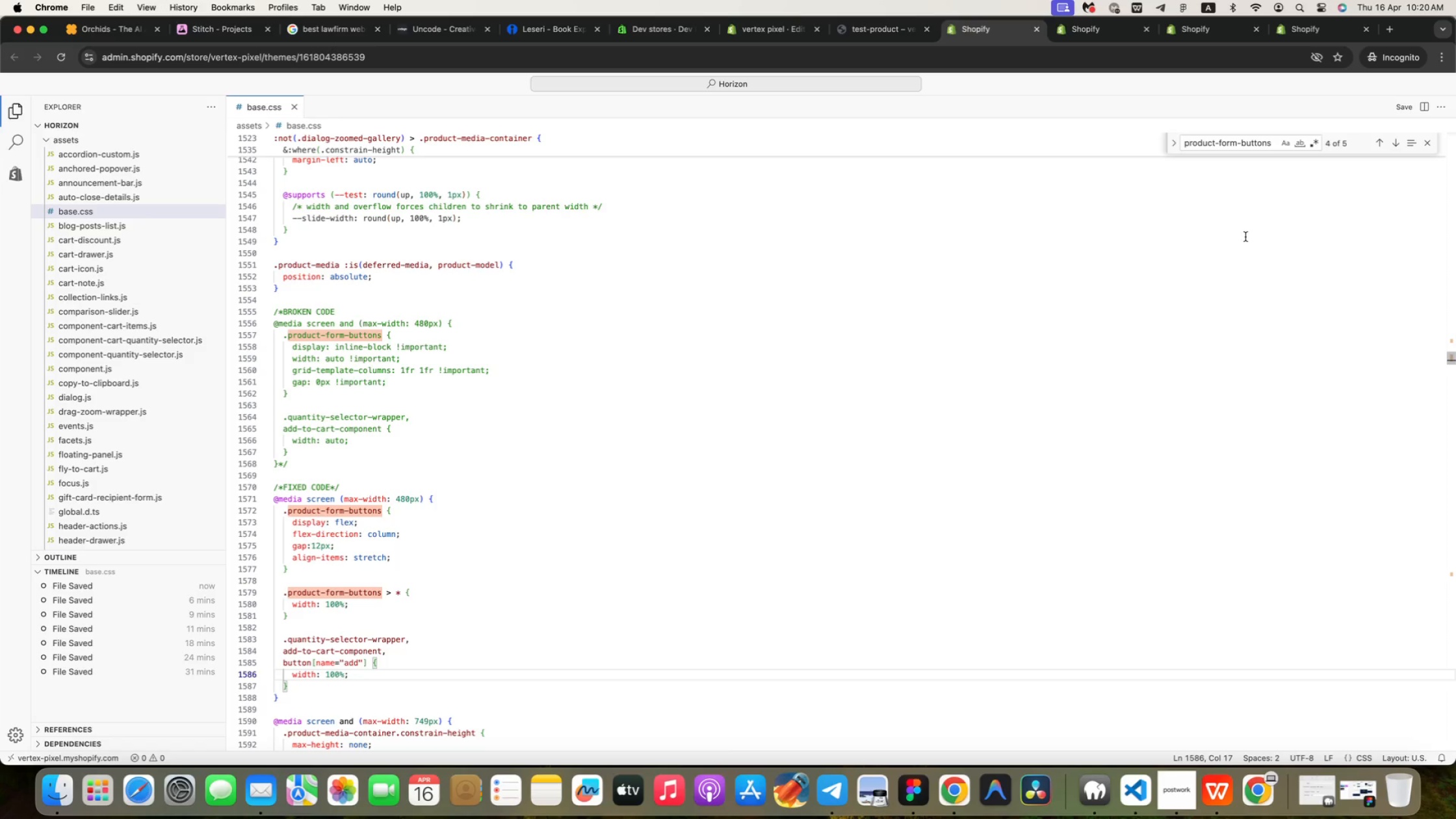 
wait(8.38)
 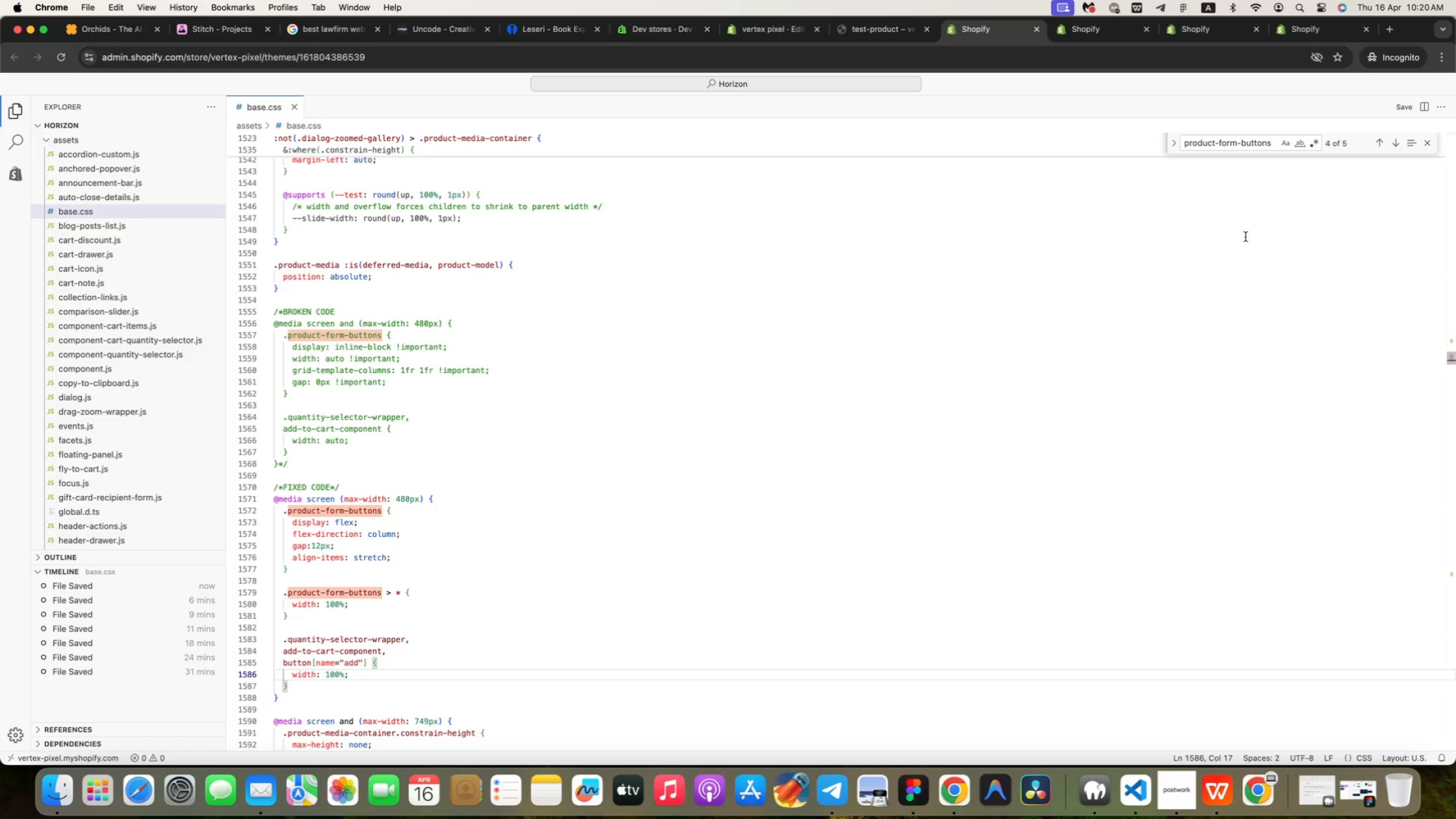 
left_click([871, 33])
 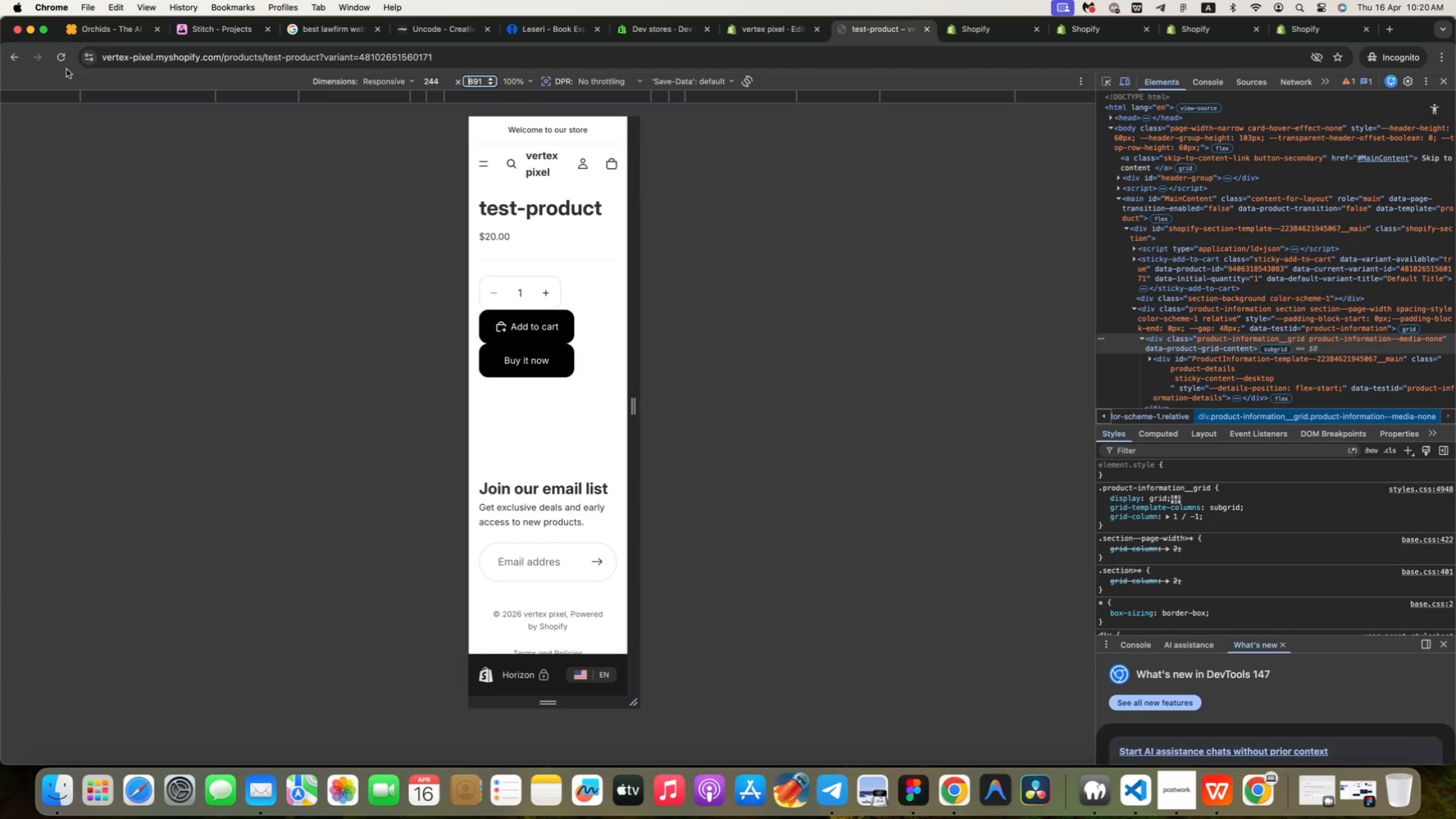 
left_click([58, 59])
 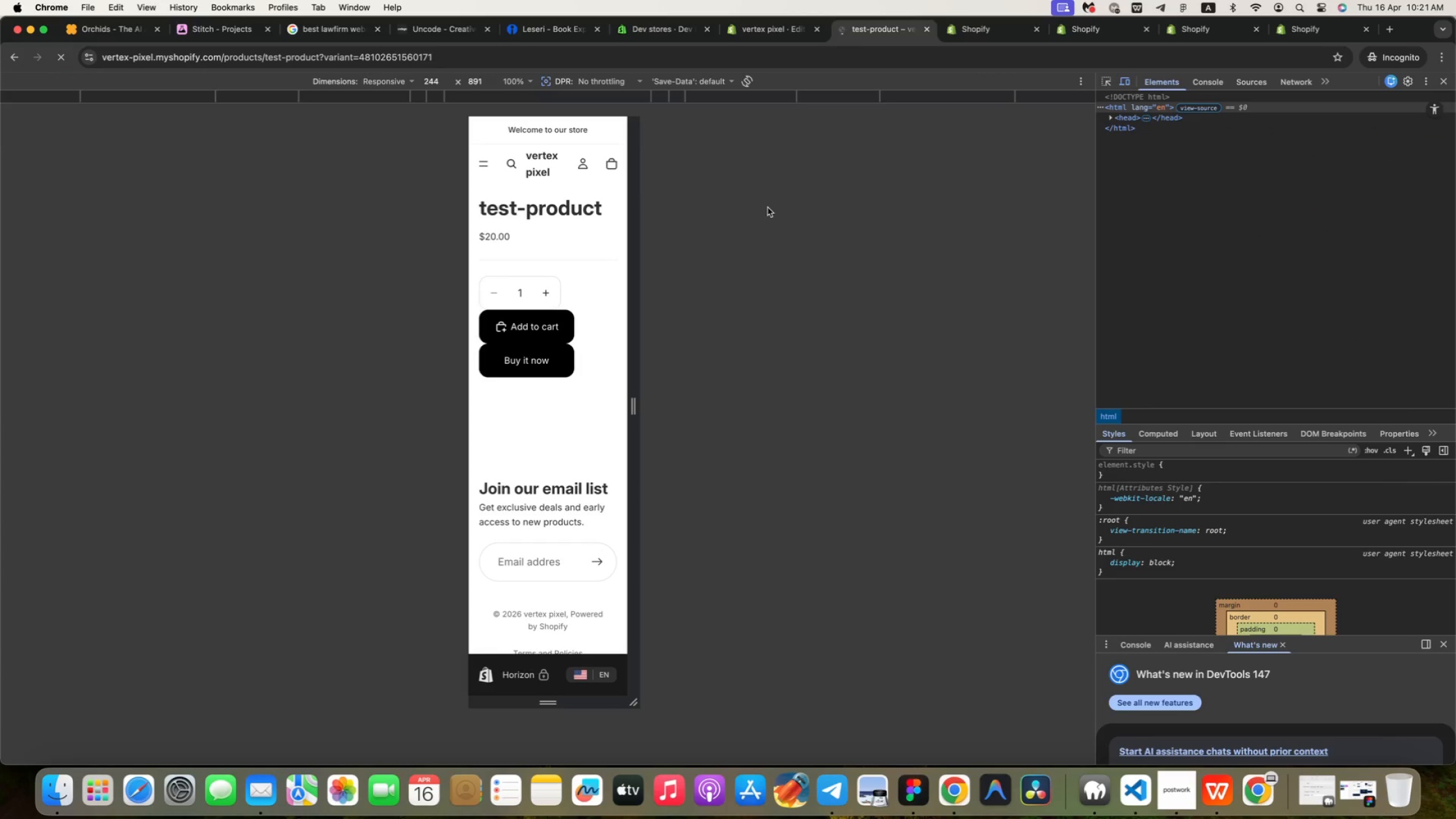 
wait(5.05)
 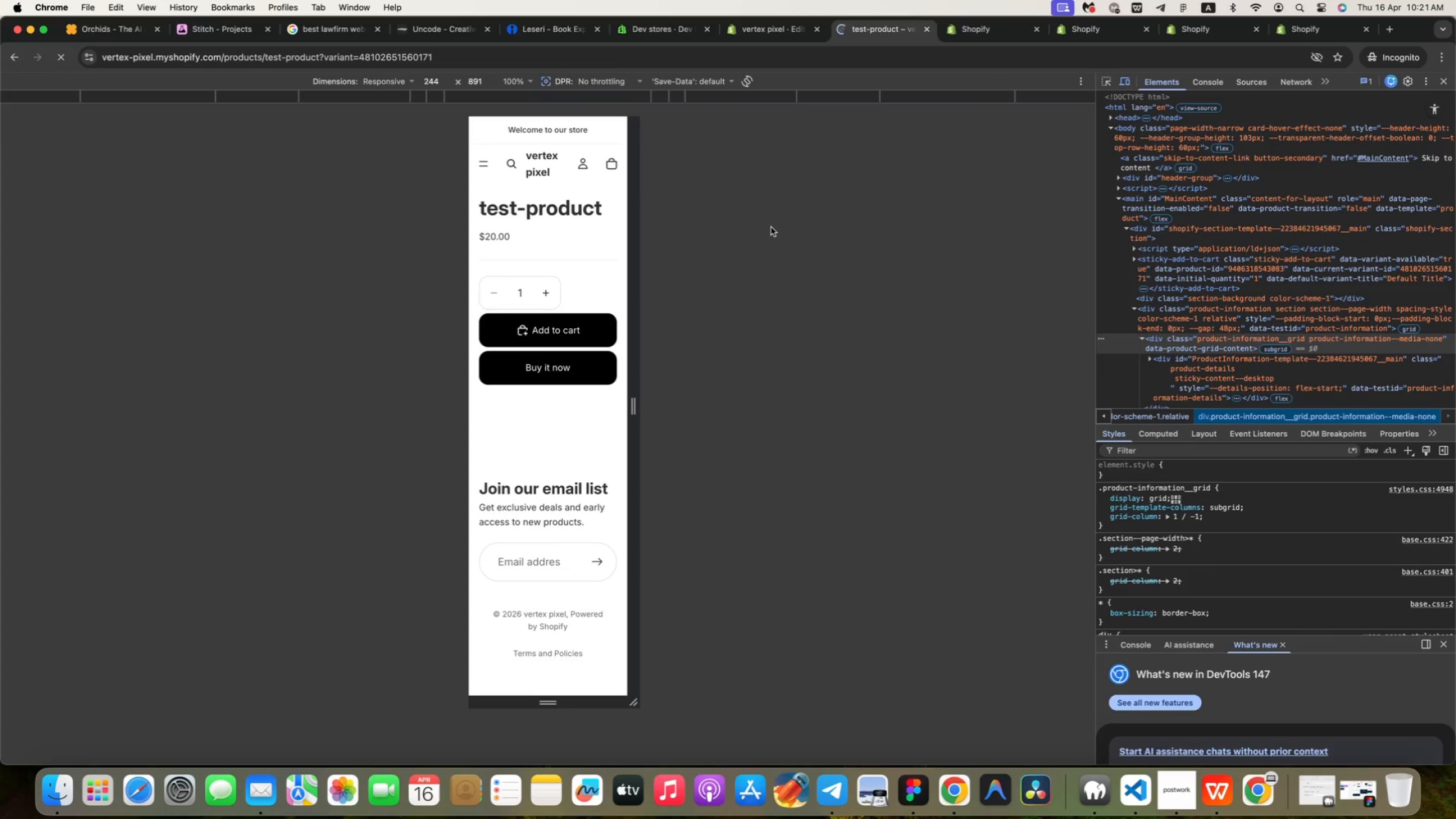 
key(Meta+Shift+4)
 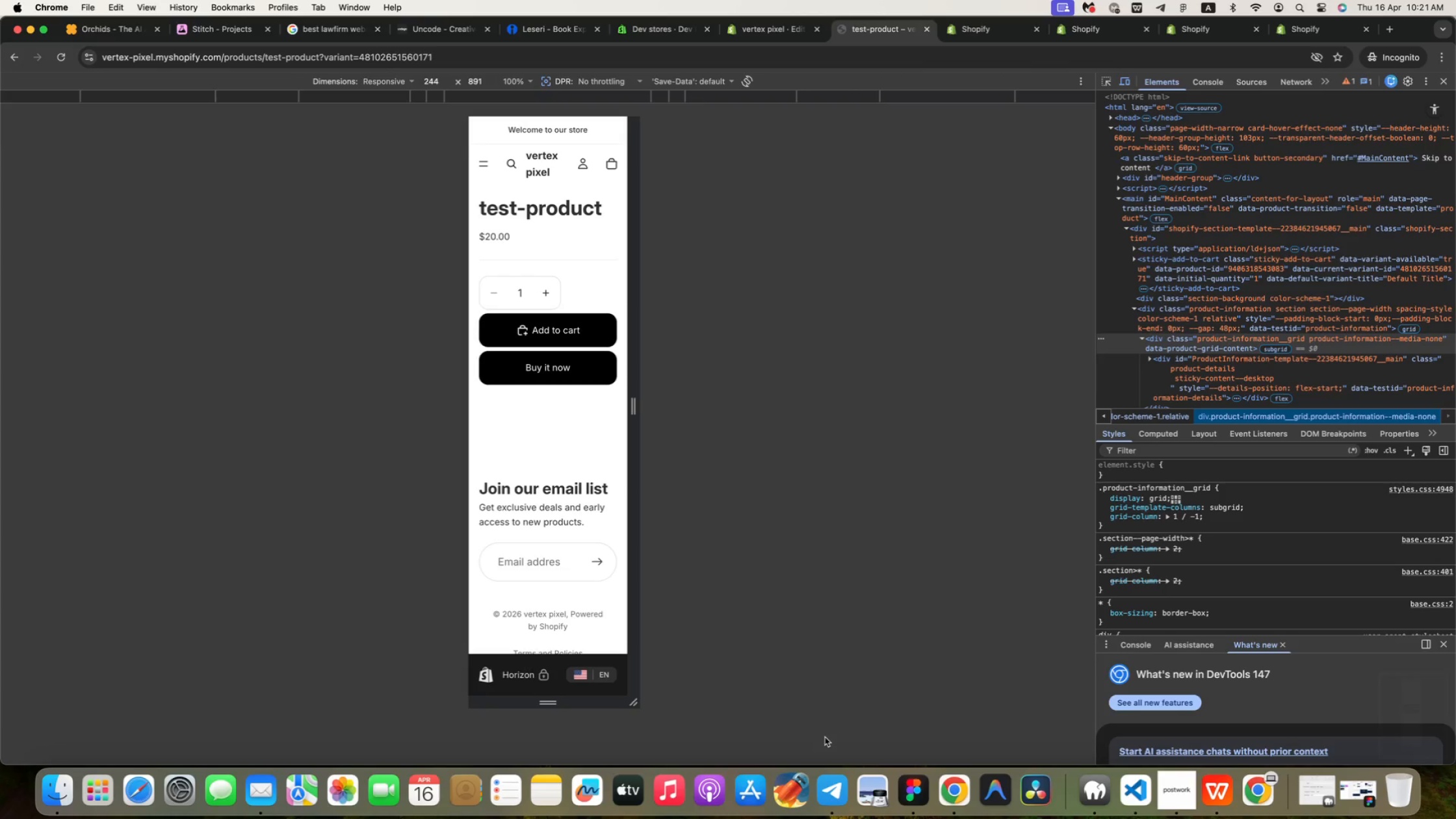 
left_click_drag(start_coordinate=[298, 72], to_coordinate=[825, 737])